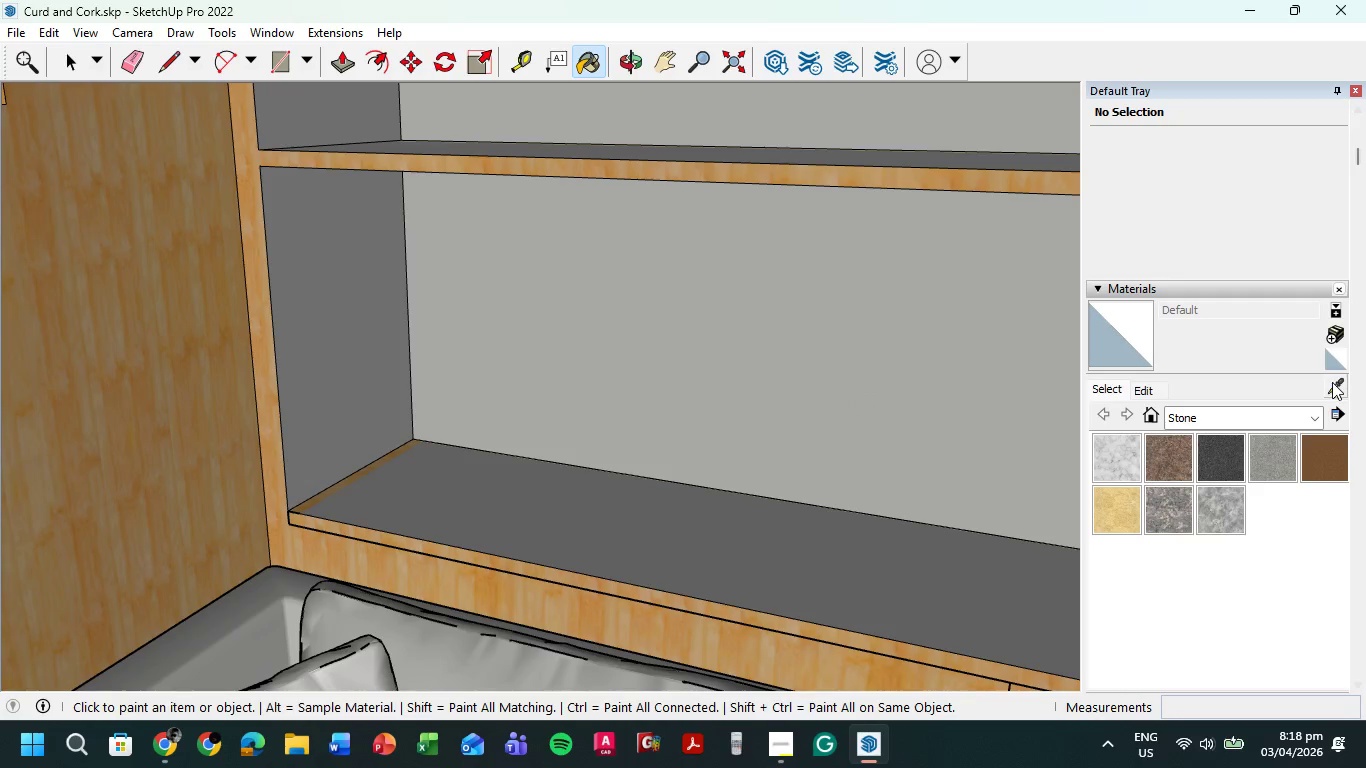 
double_click([591, 538])
 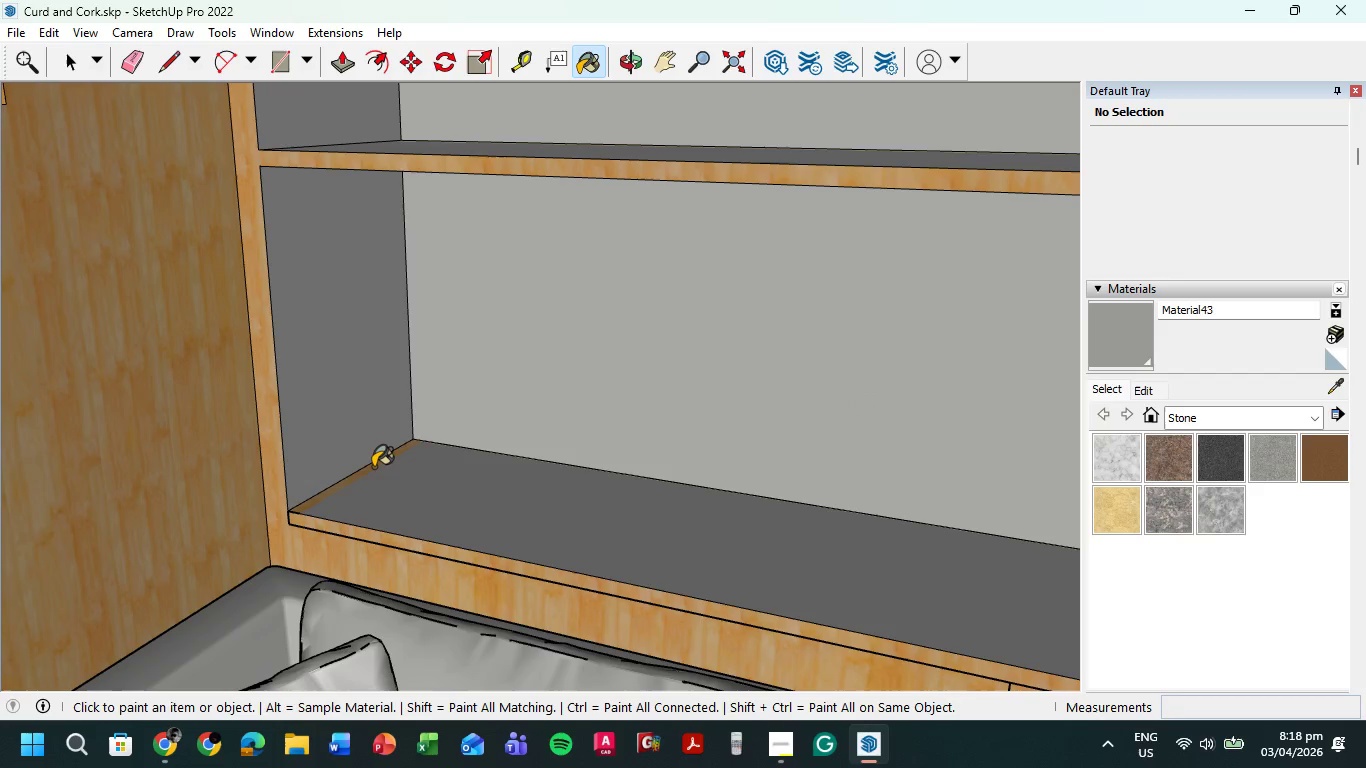 
left_click([370, 466])
 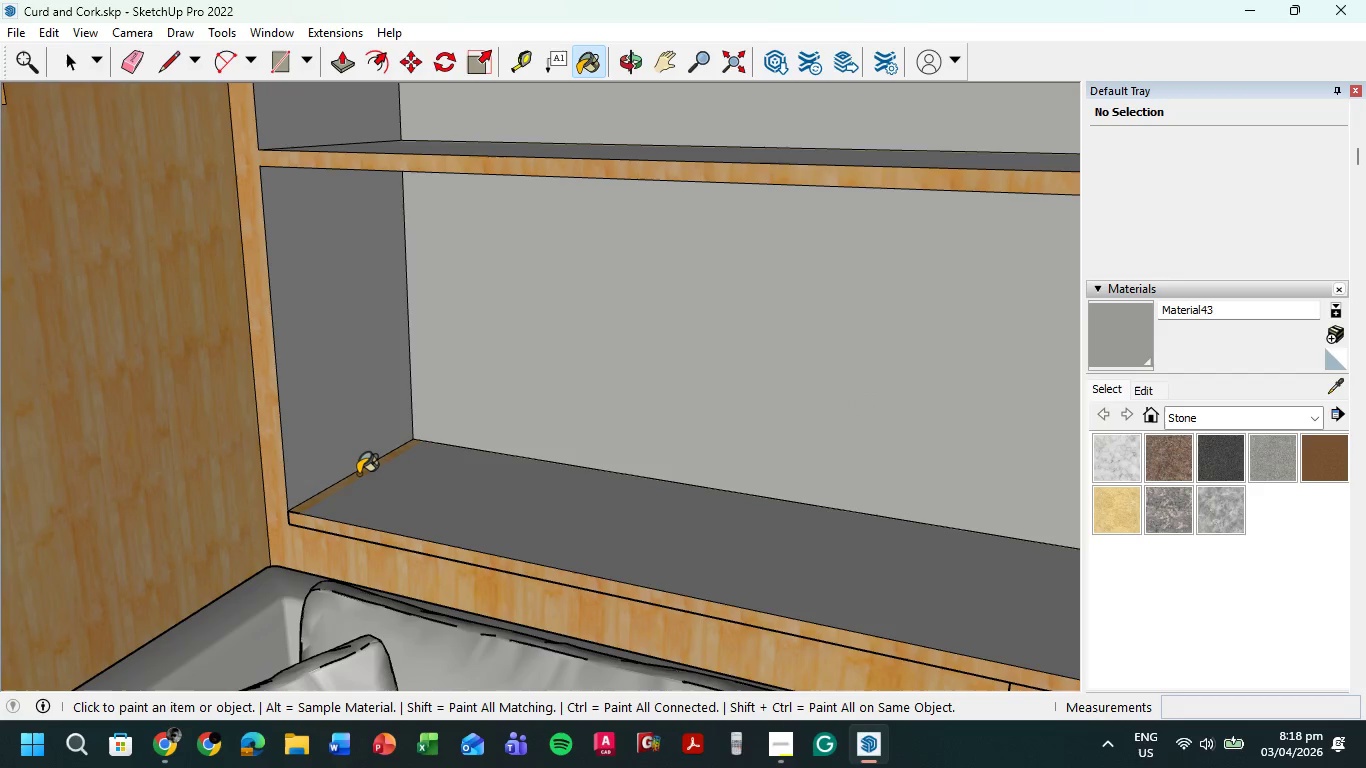 
double_click([358, 471])
 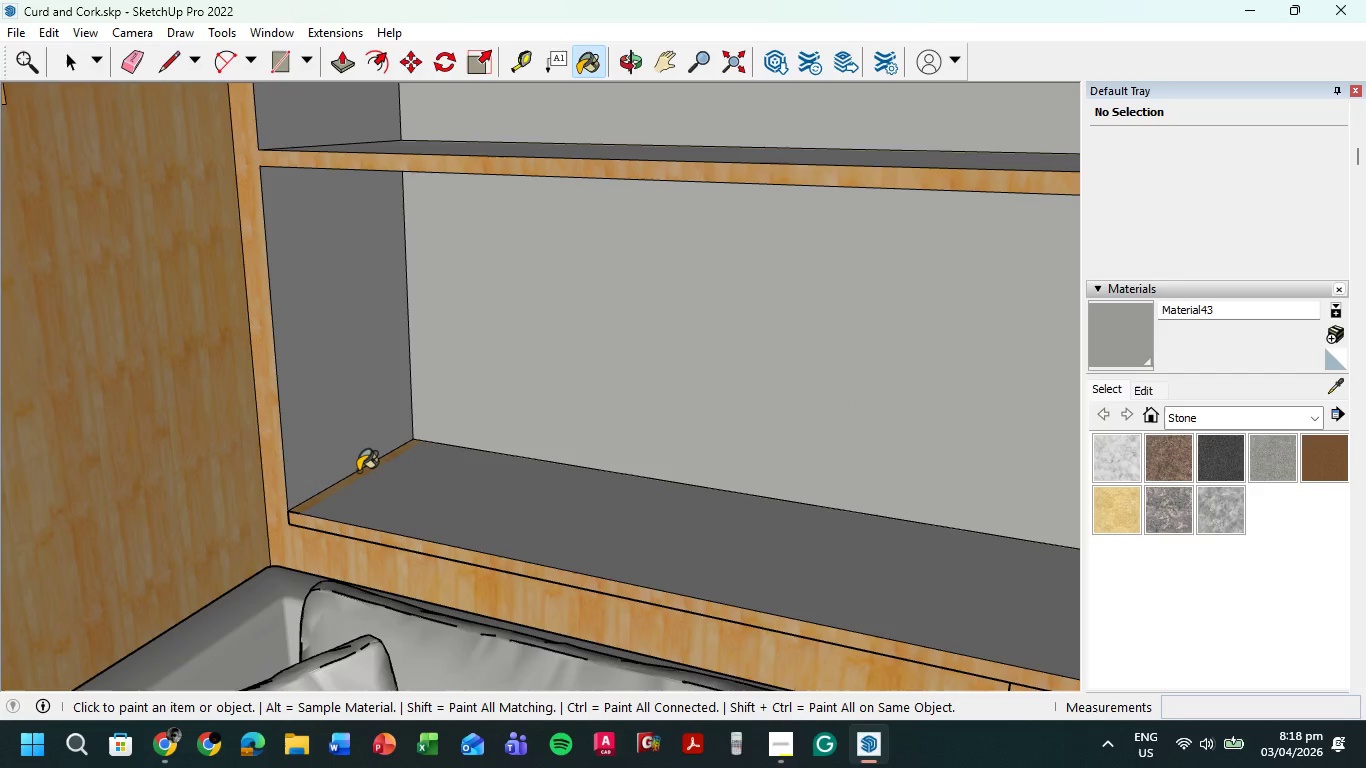 
triple_click([358, 471])
 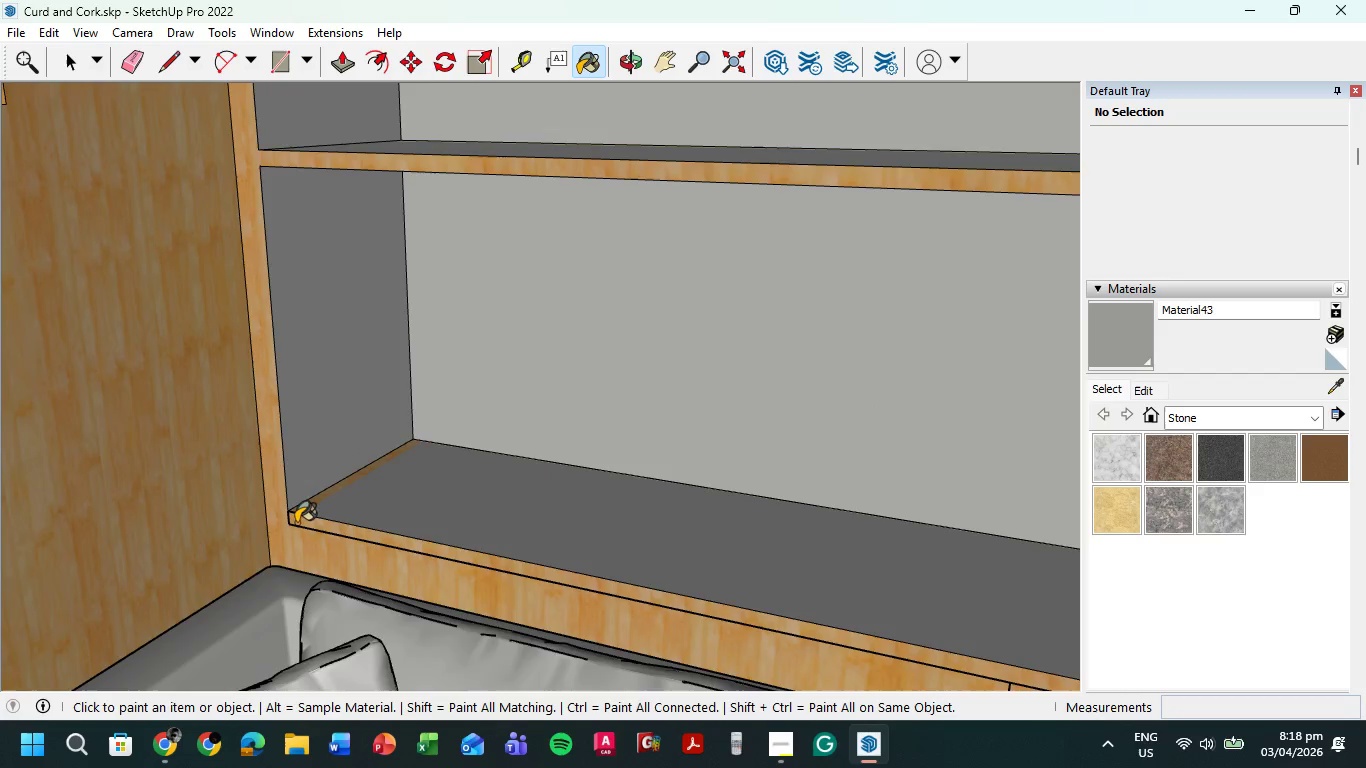 
scroll: coordinate [295, 510], scroll_direction: up, amount: 5.0
 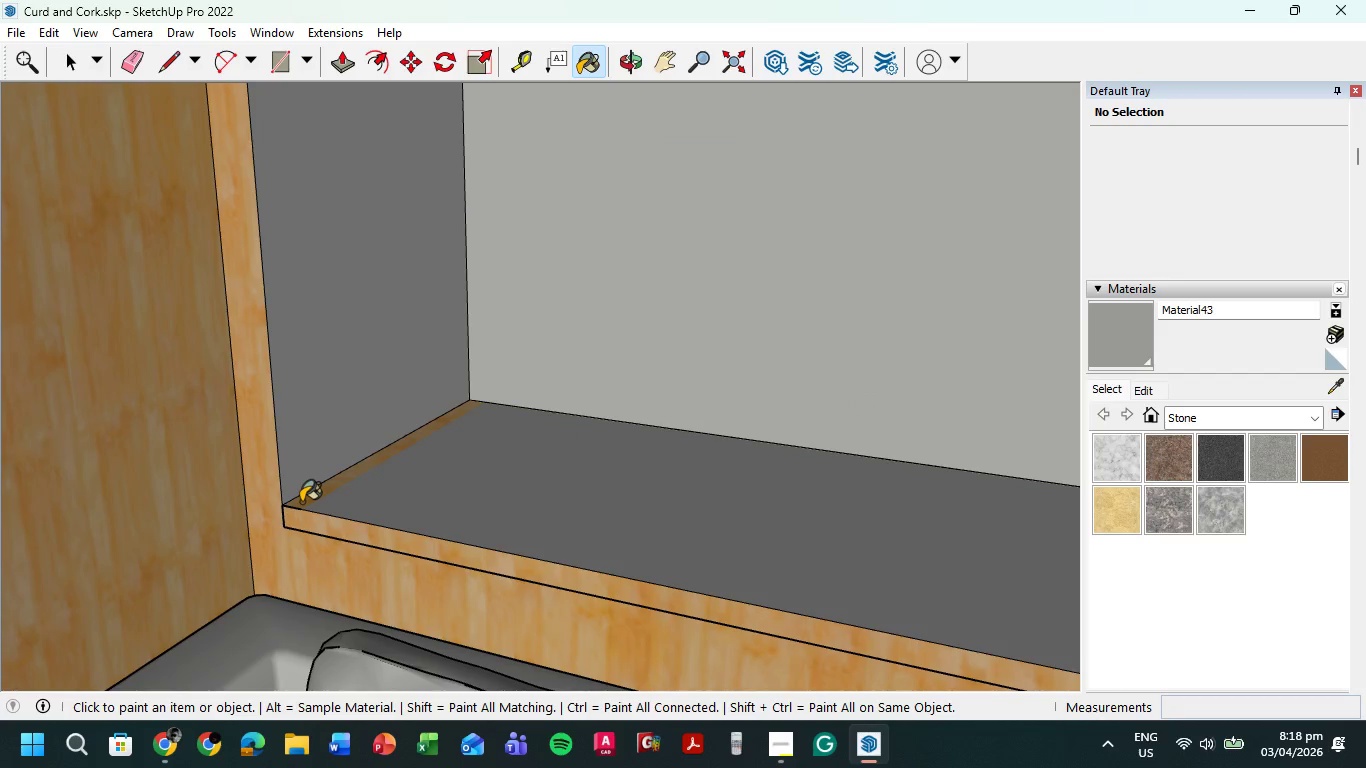 
double_click([301, 502])
 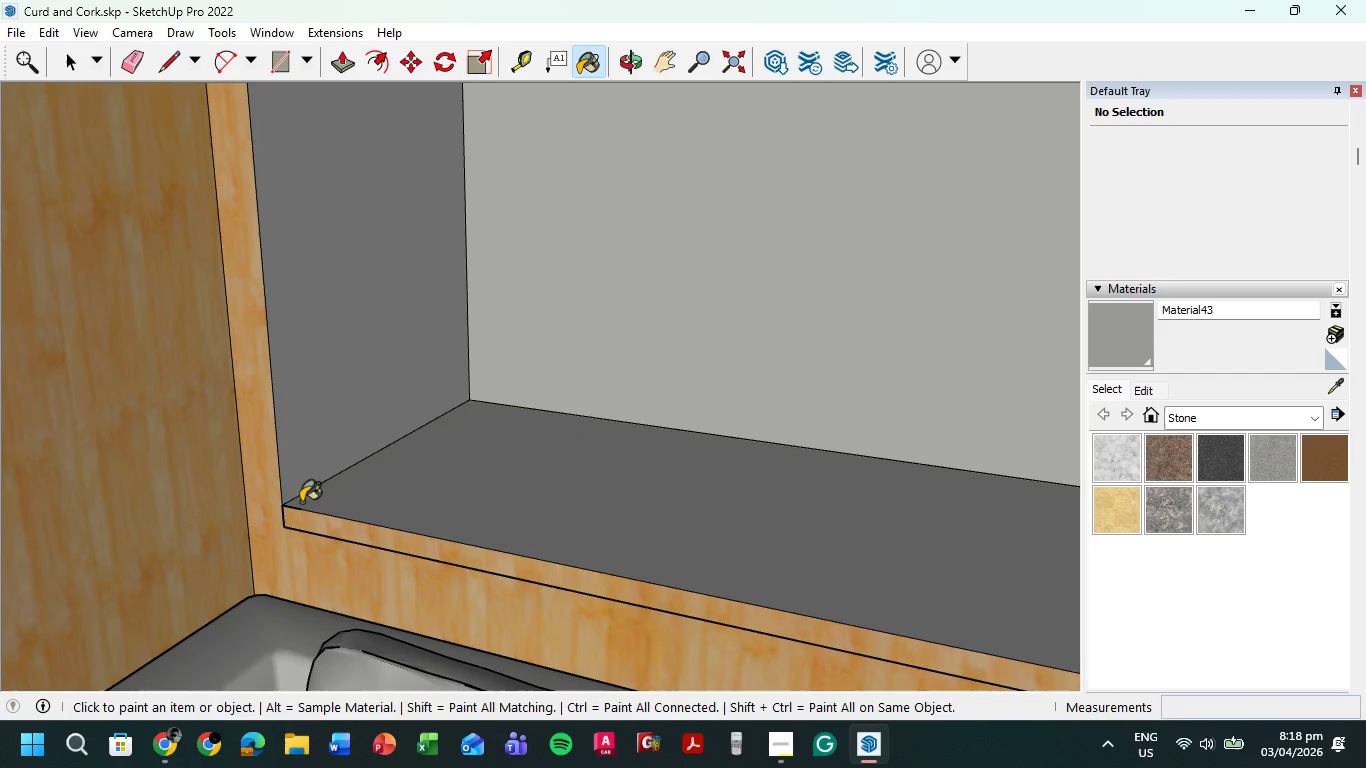 
triple_click([301, 502])
 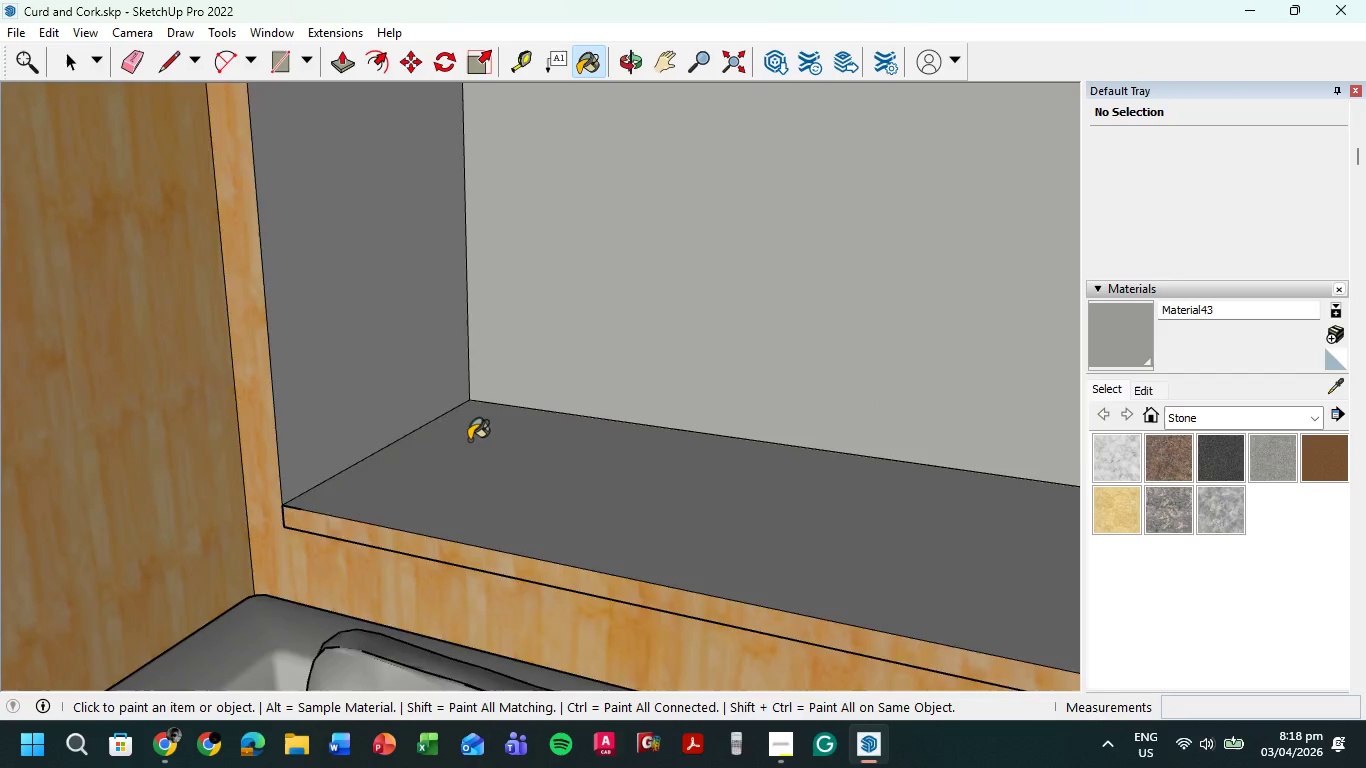 
scroll: coordinate [470, 440], scroll_direction: down, amount: 10.0
 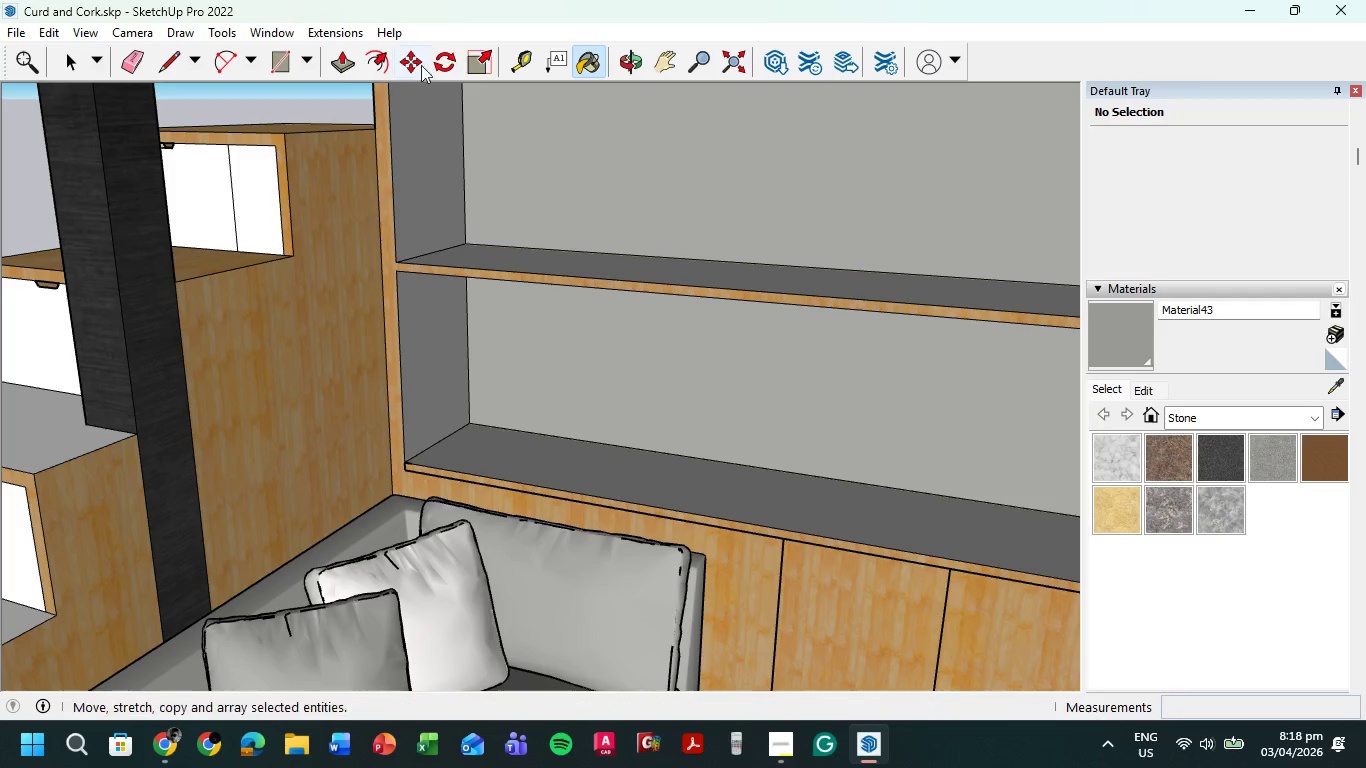 
left_click([62, 75])
 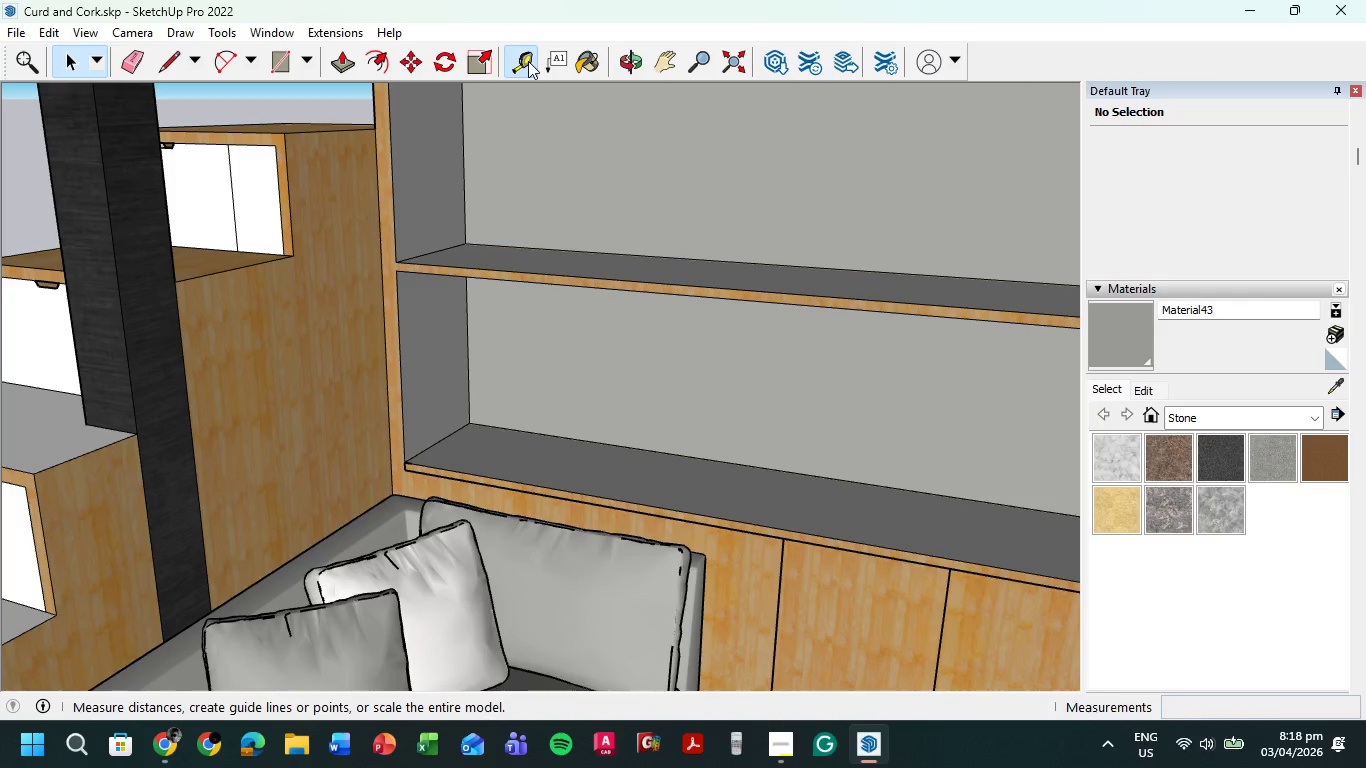 
scroll: coordinate [487, 262], scroll_direction: down, amount: 2.0
 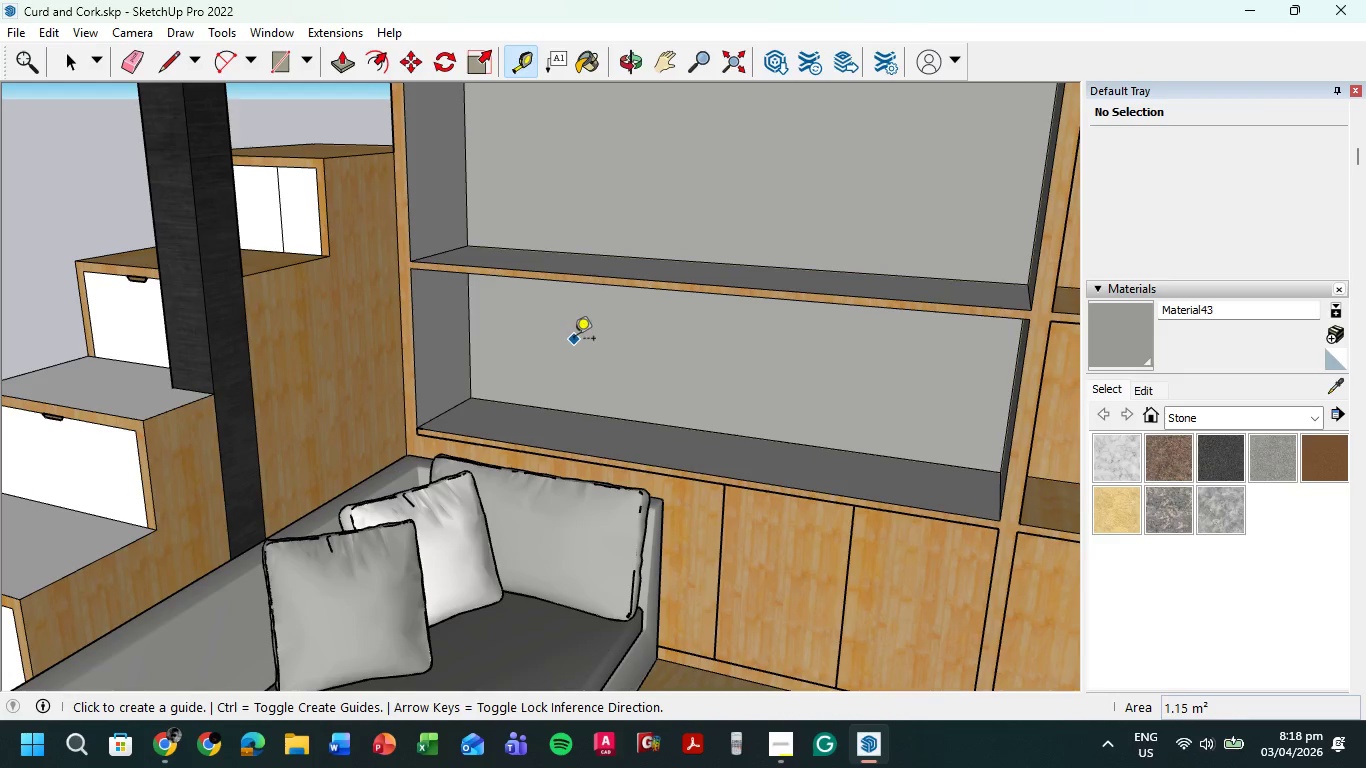 
key(Shift+ShiftLeft)
 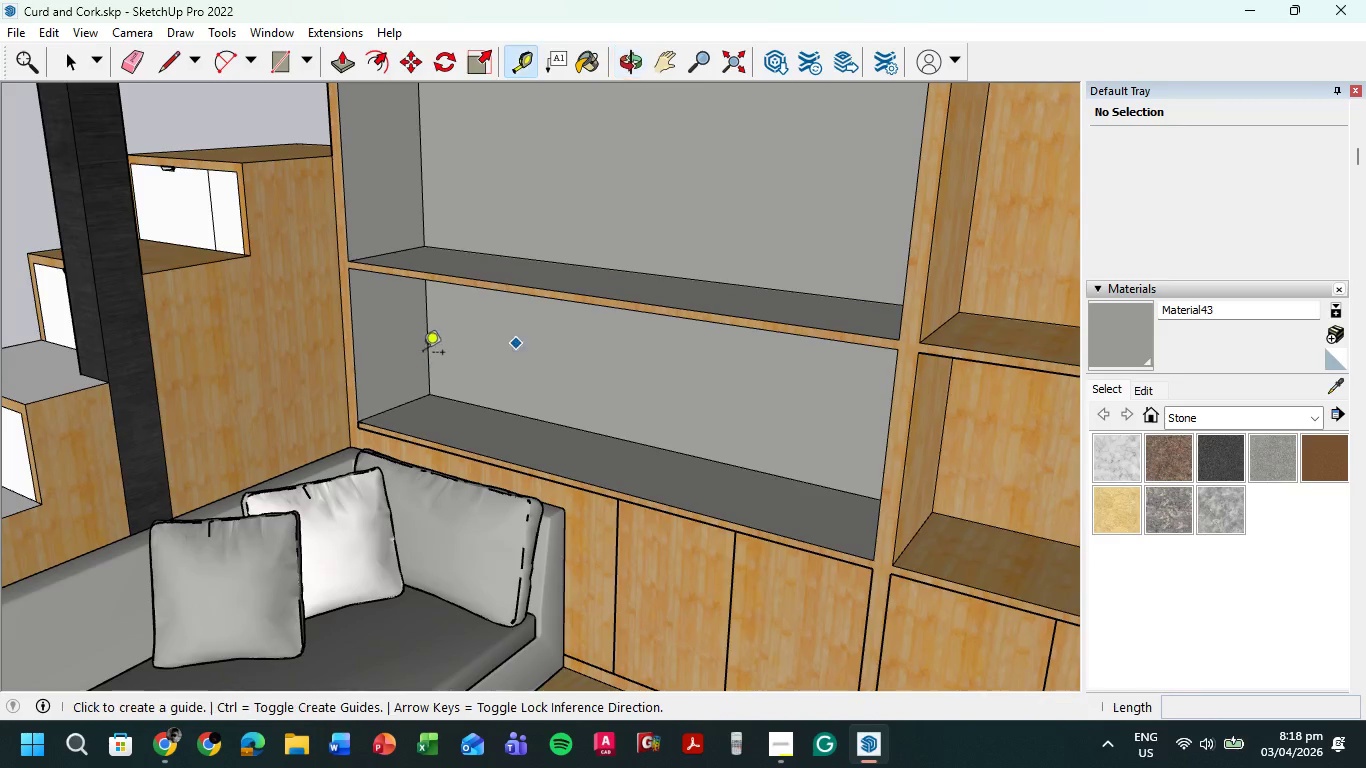 
scroll: coordinate [471, 355], scroll_direction: up, amount: 2.0
 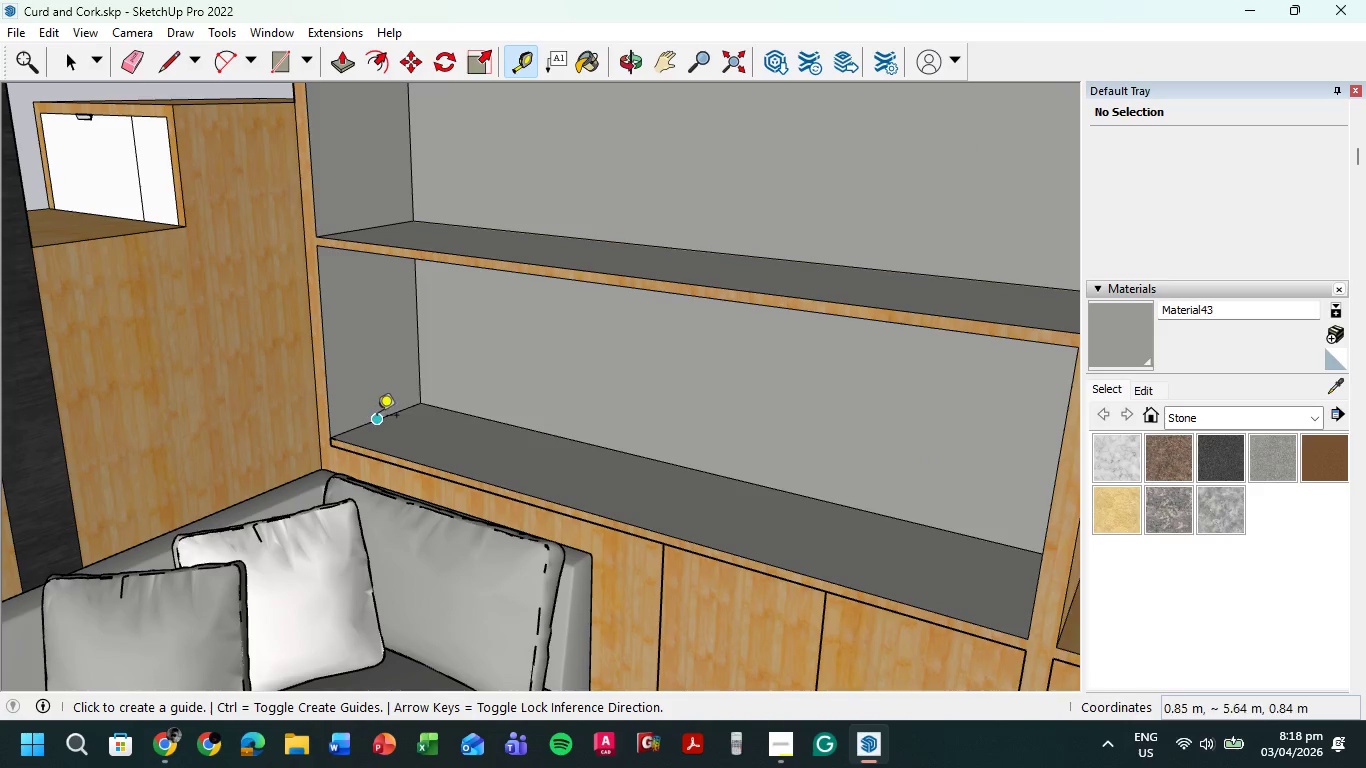 
left_click([378, 415])
 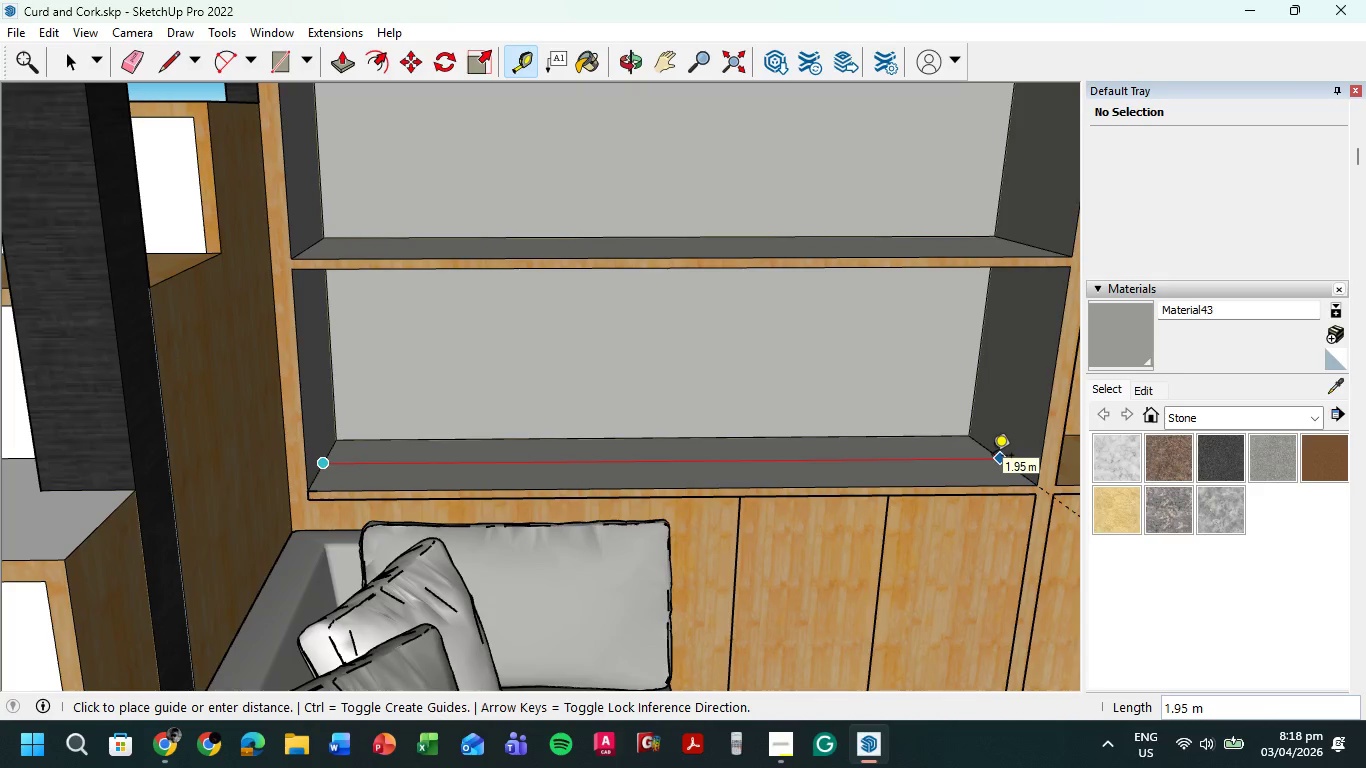 
key(Escape)
 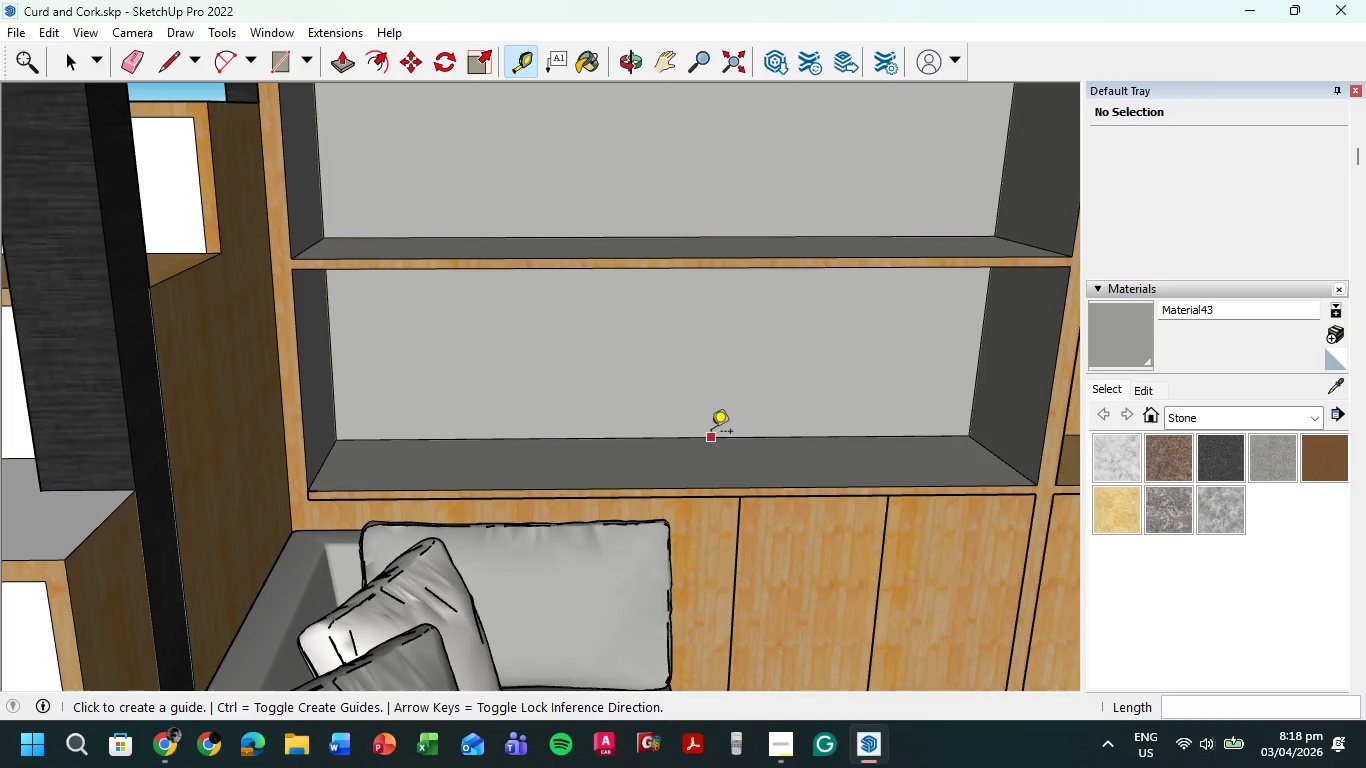 
scroll: coordinate [693, 448], scroll_direction: down, amount: 2.0
 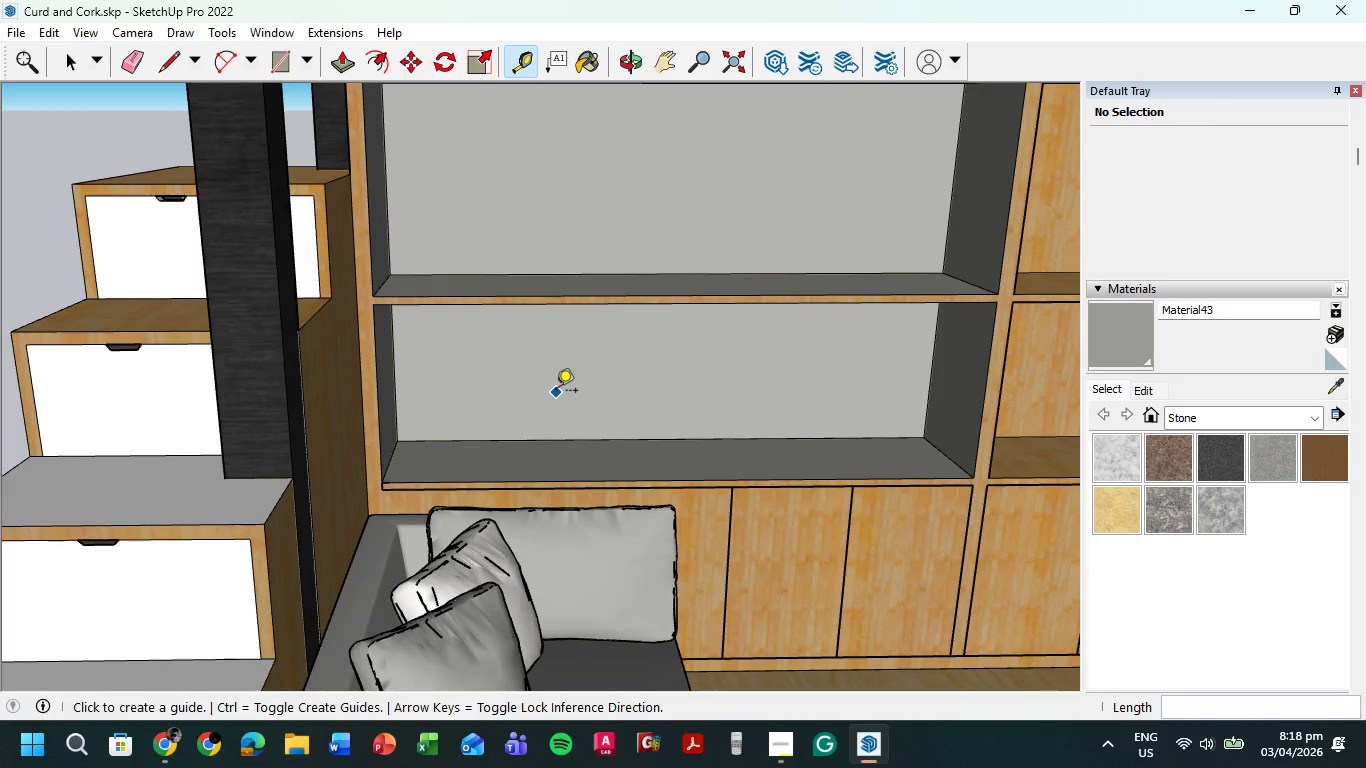 
wait(31.19)
 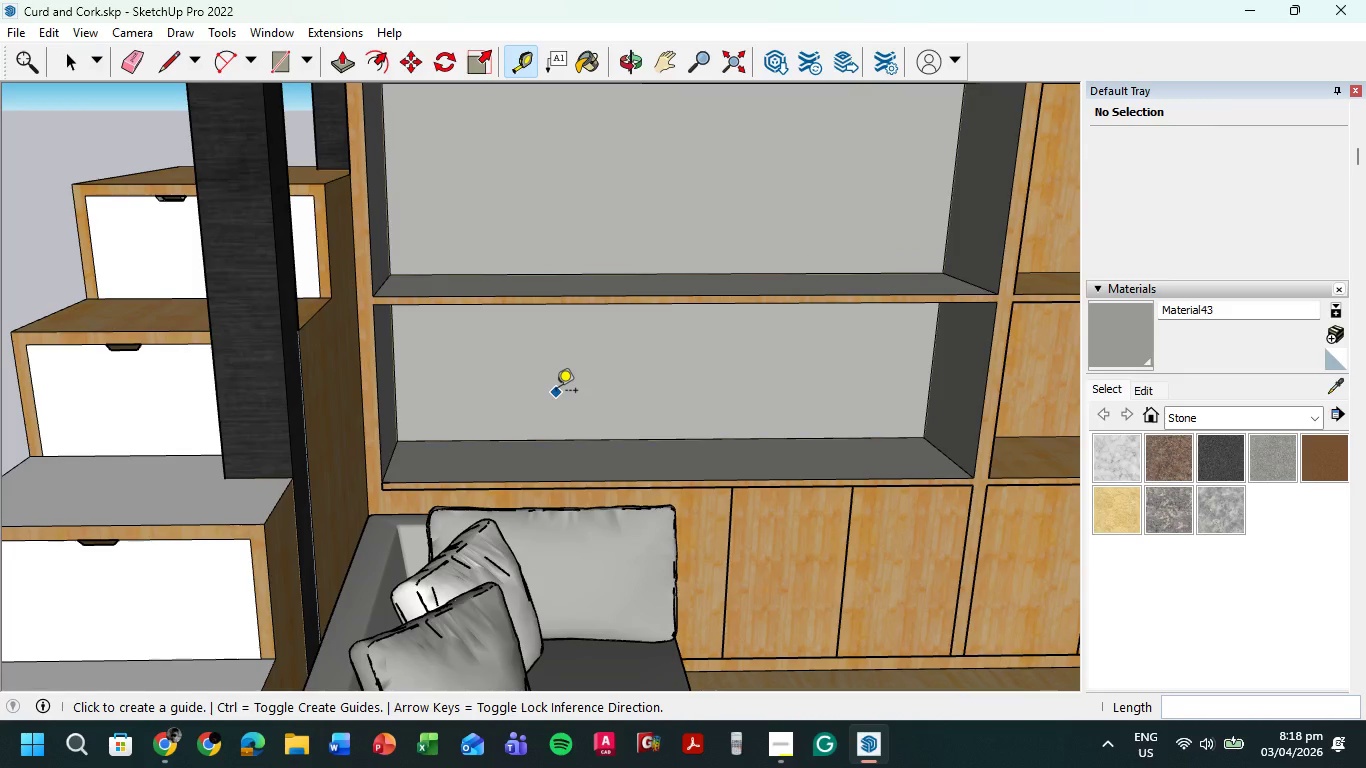 
left_click([726, 745])
 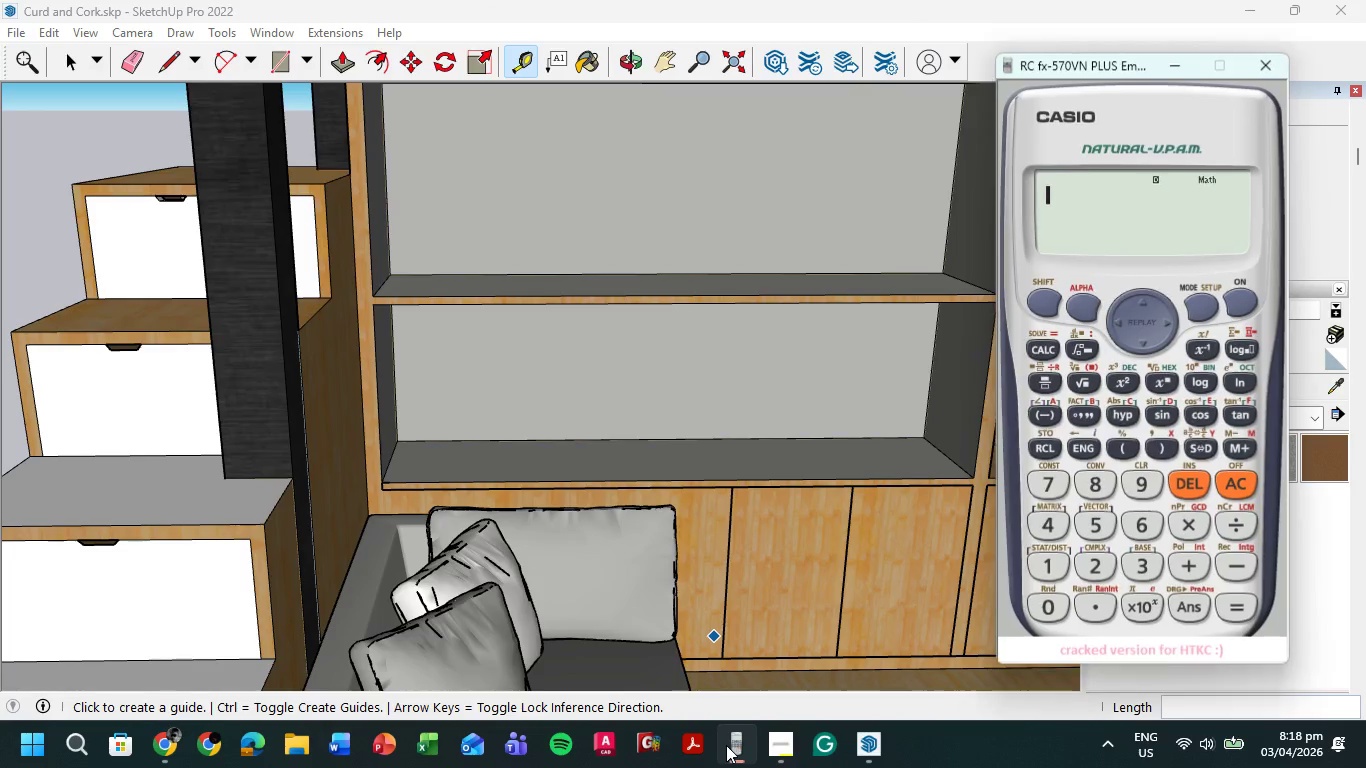 
key(Numpad1)
 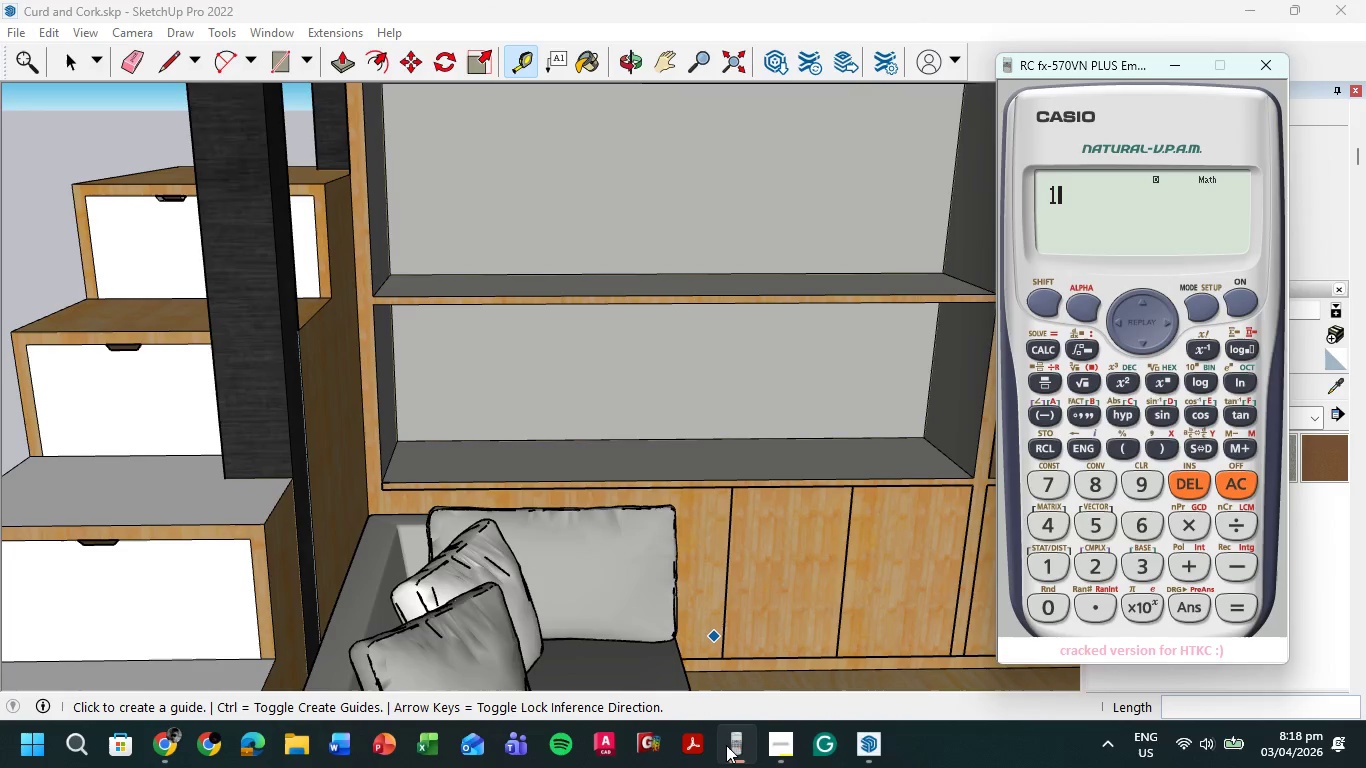 
key(NumpadDecimal)
 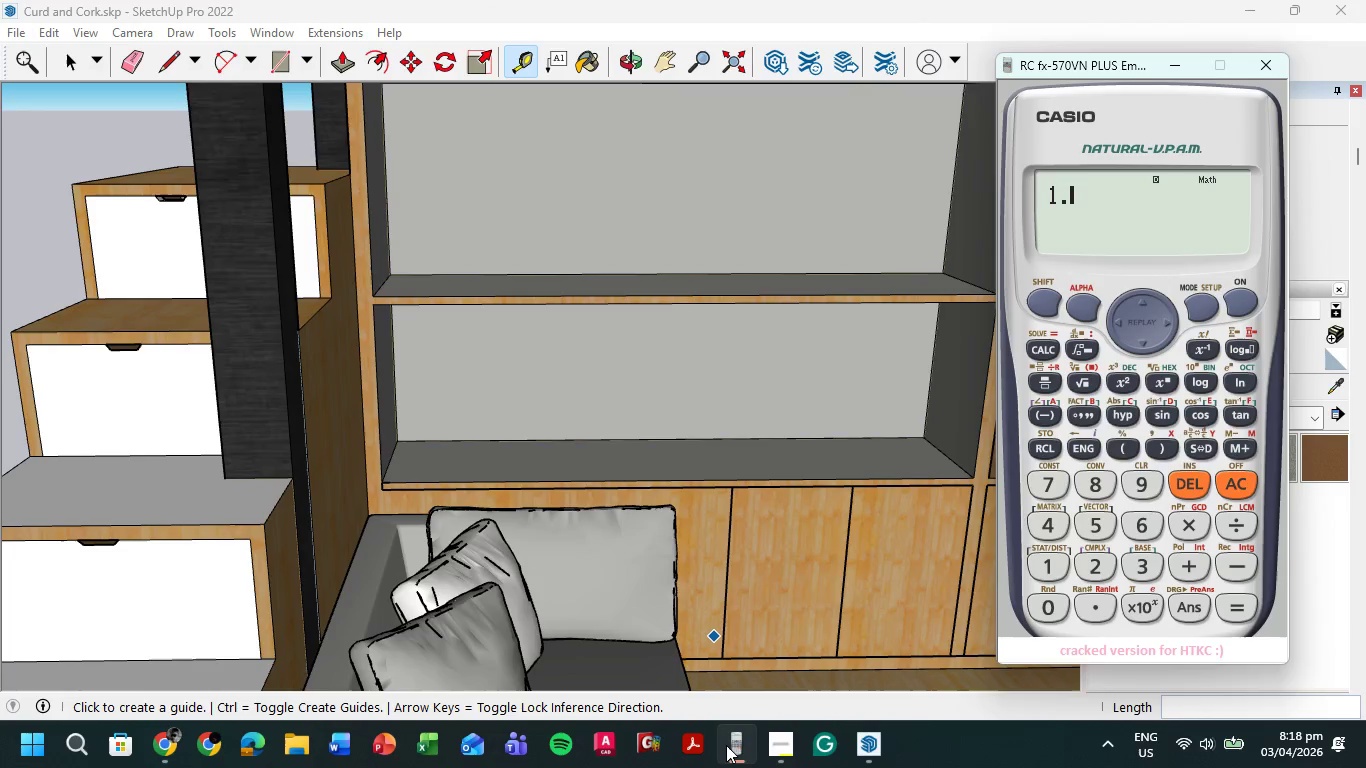 
key(Numpad9)
 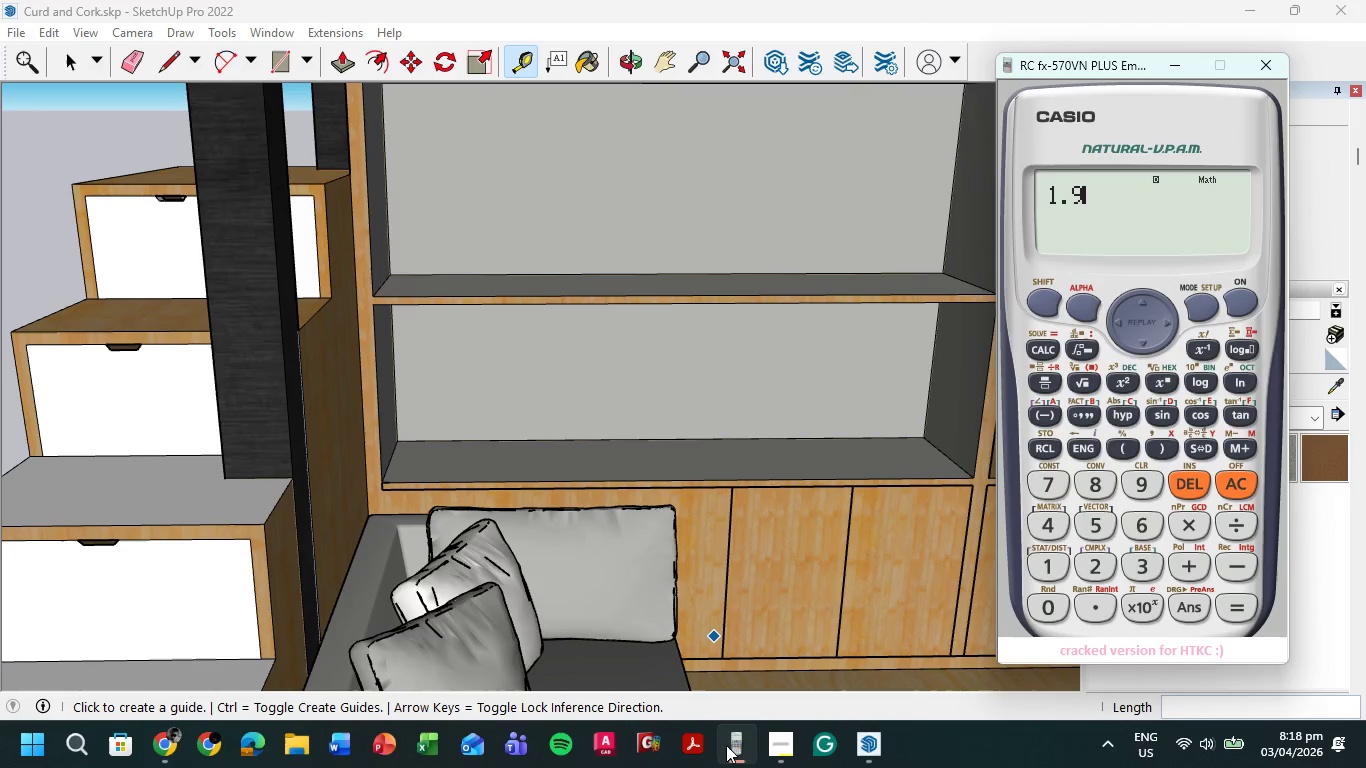 
key(Numpad5)
 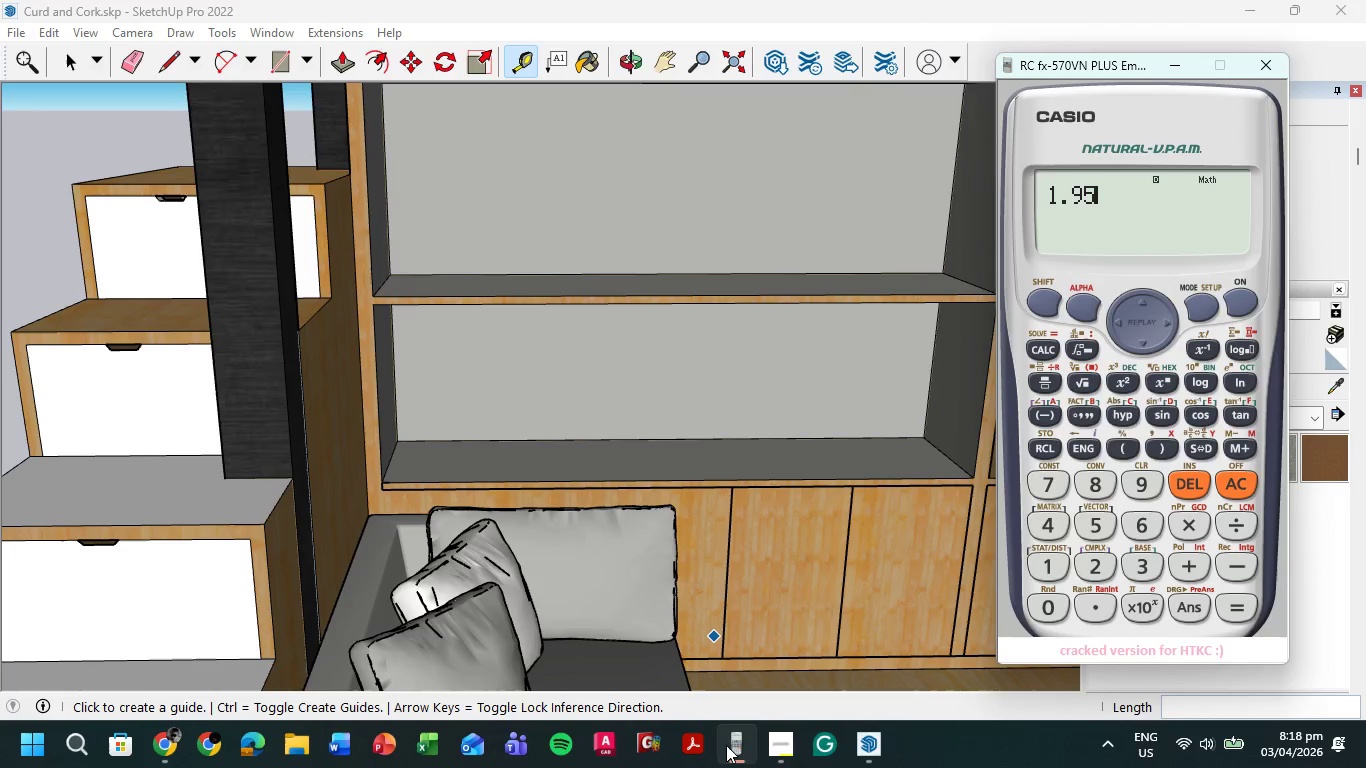 
key(NumpadDivide)
 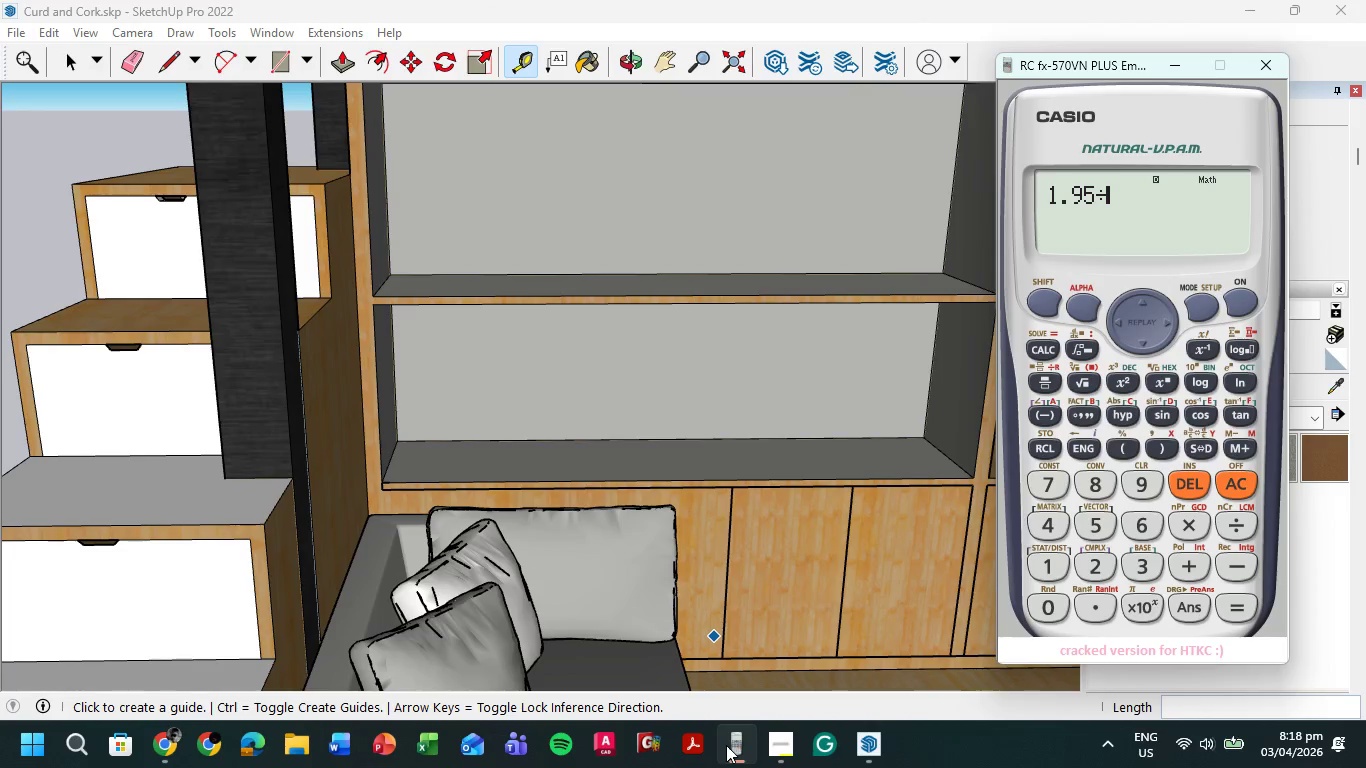 
key(Numpad6)
 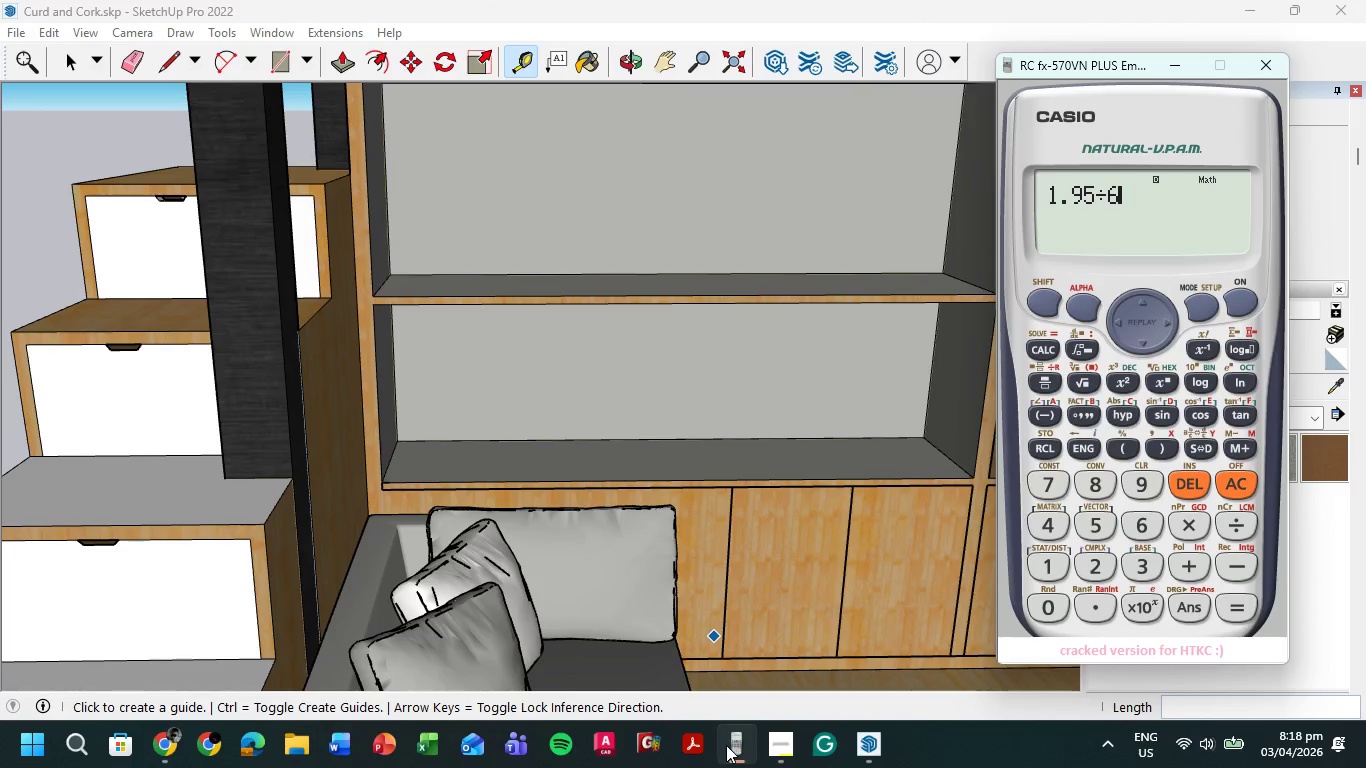 
key(NumpadEnter)
 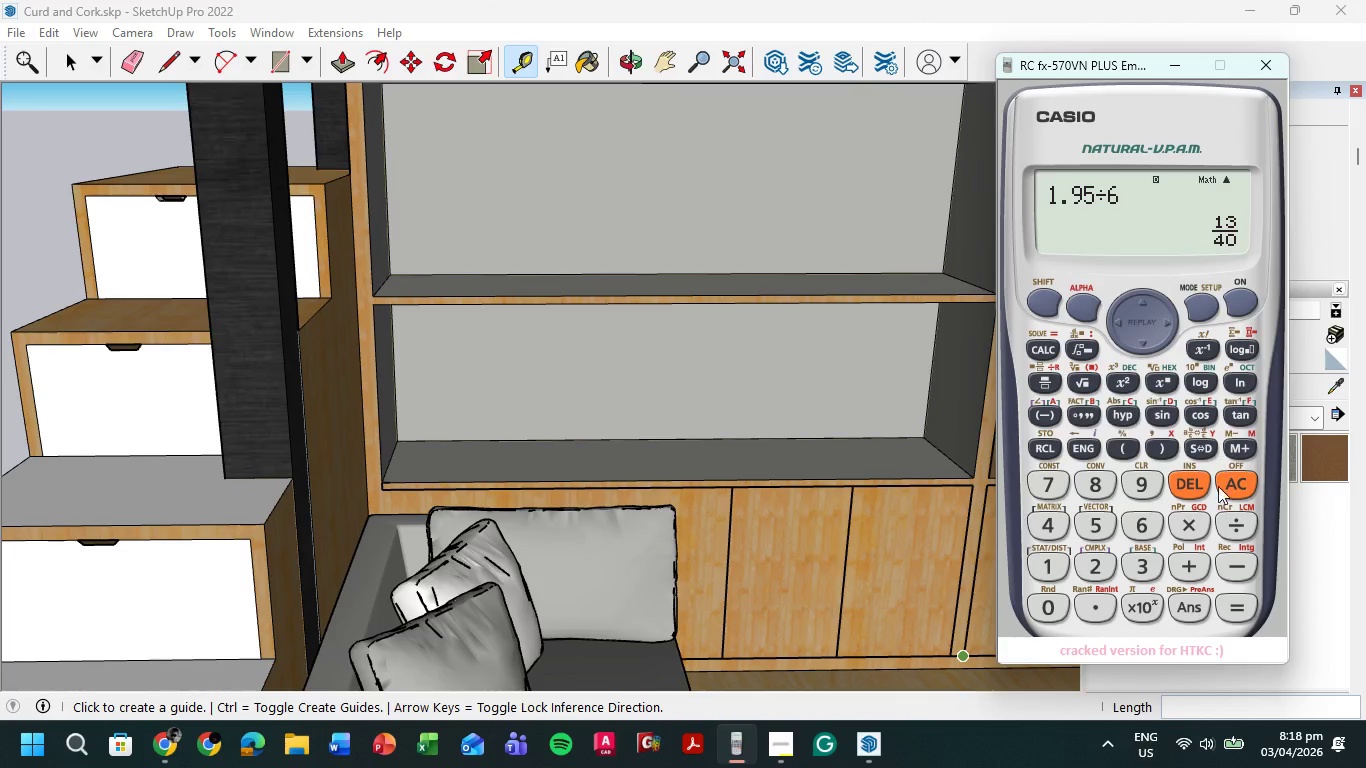 
left_click([1211, 449])
 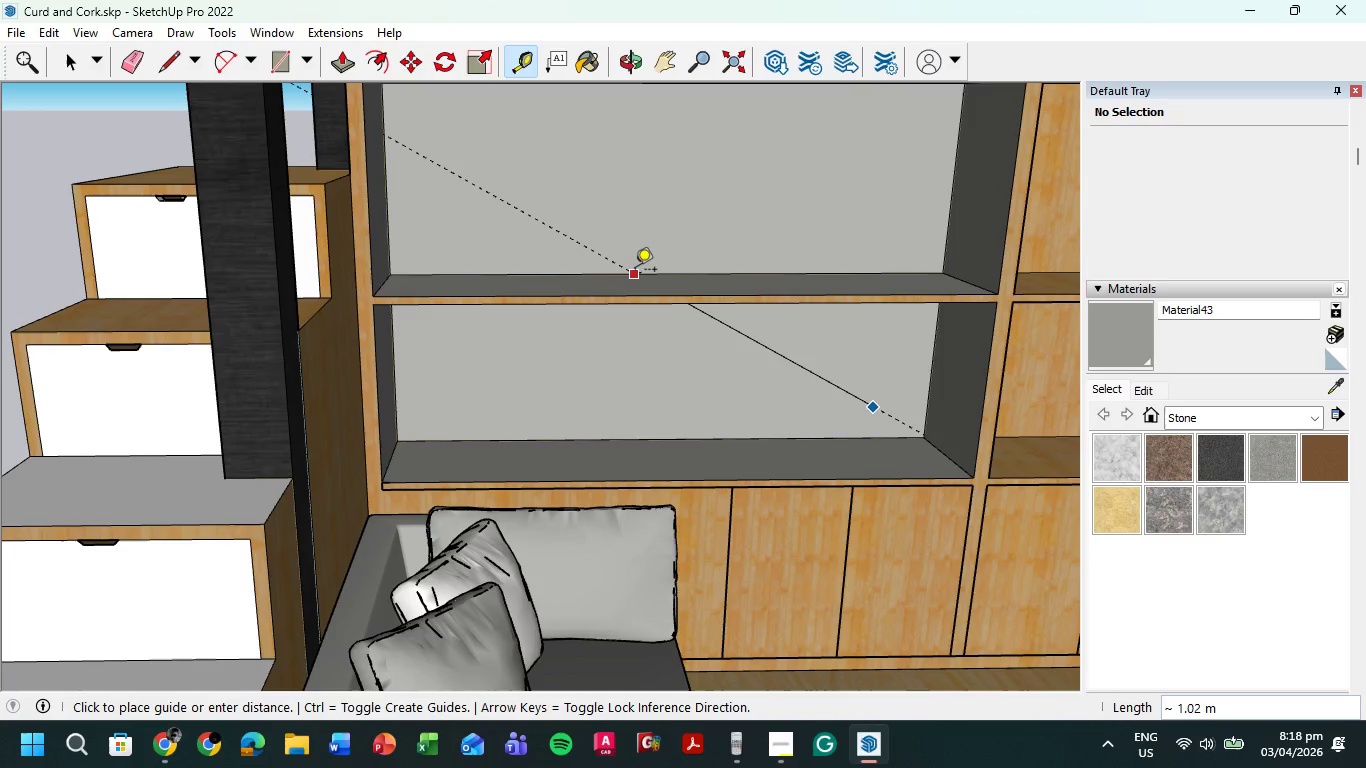 
key(Escape)
 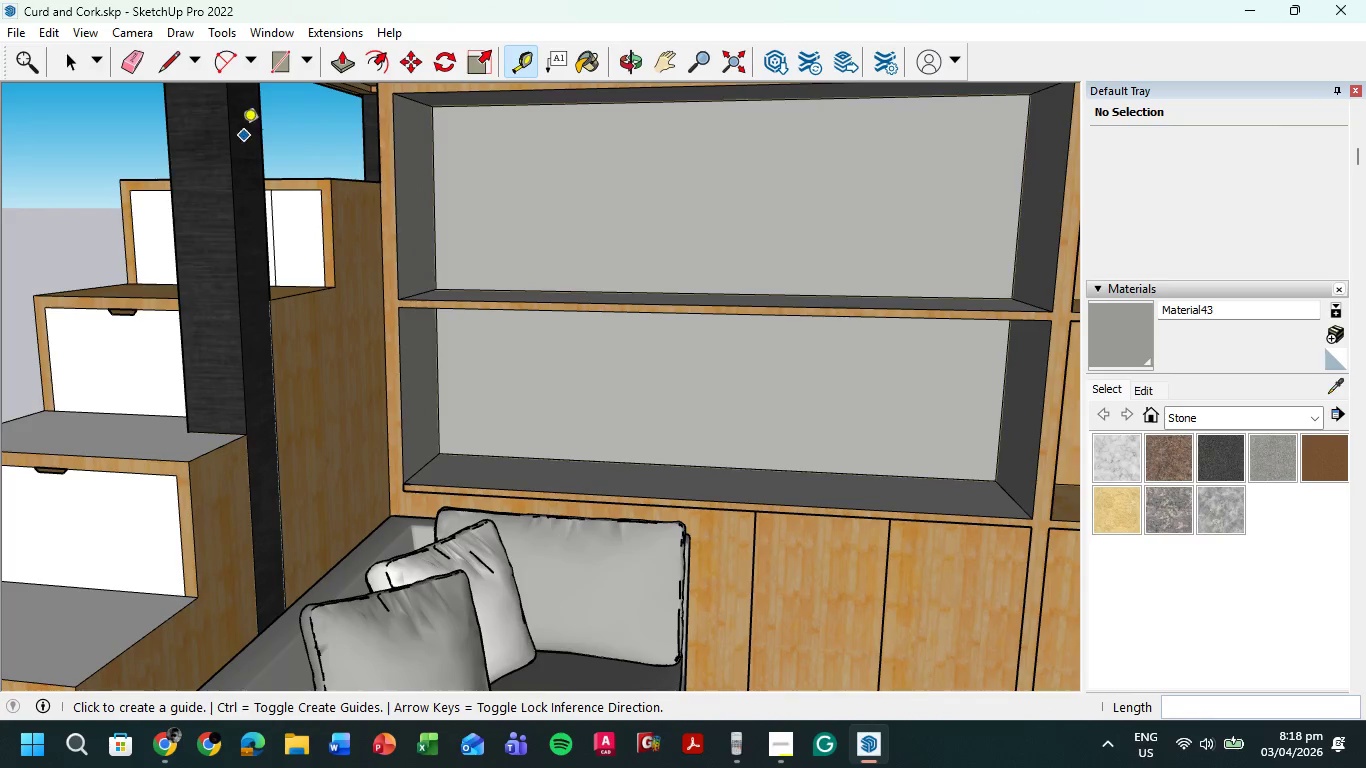 
left_click([165, 62])
 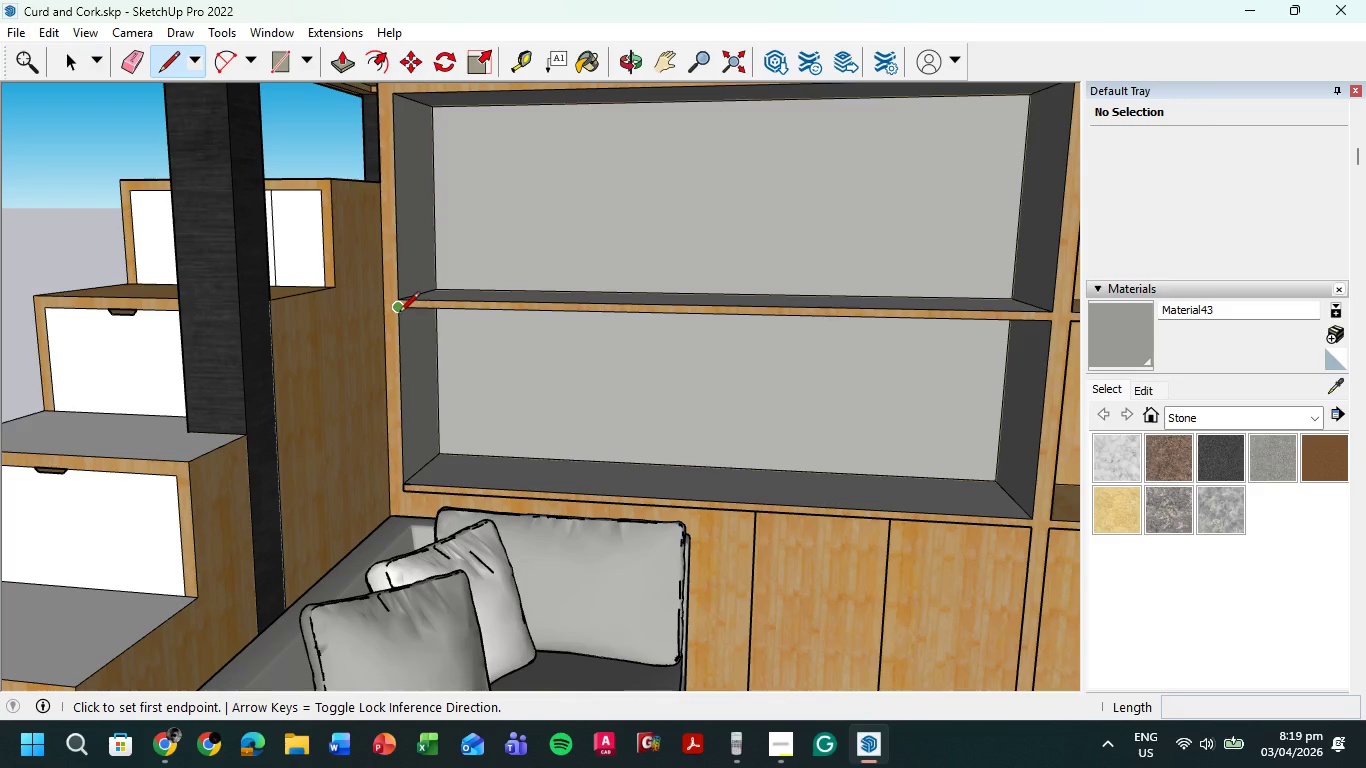 
left_click([399, 310])
 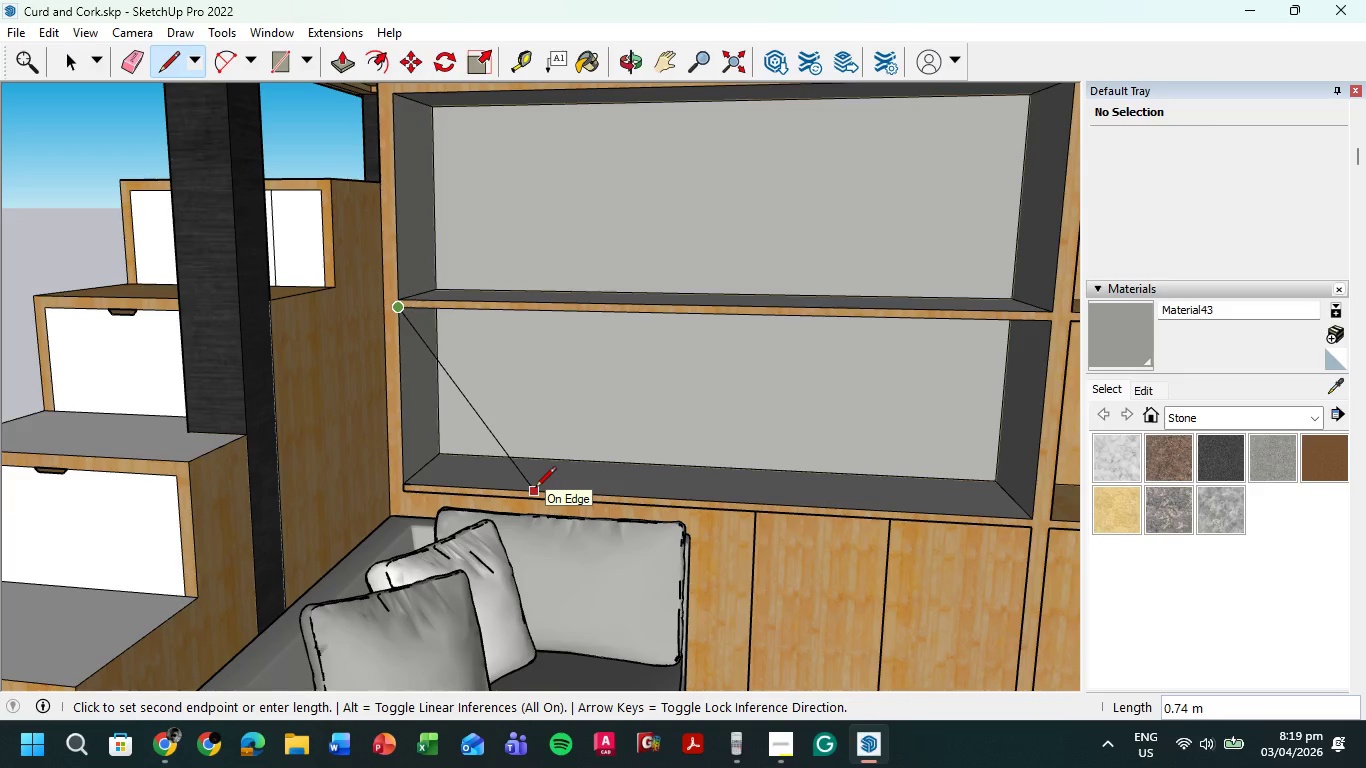 
key(Escape)
 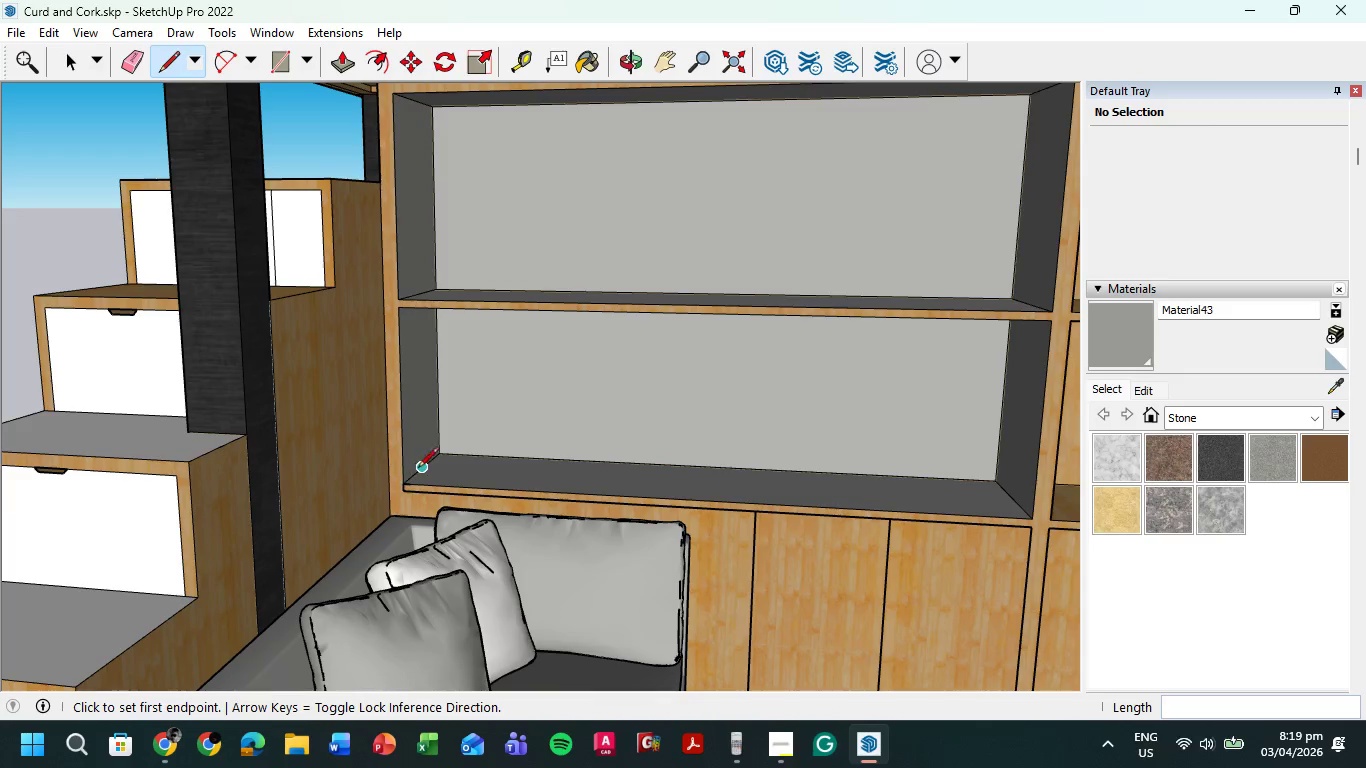 
scroll: coordinate [423, 467], scroll_direction: up, amount: 3.0
 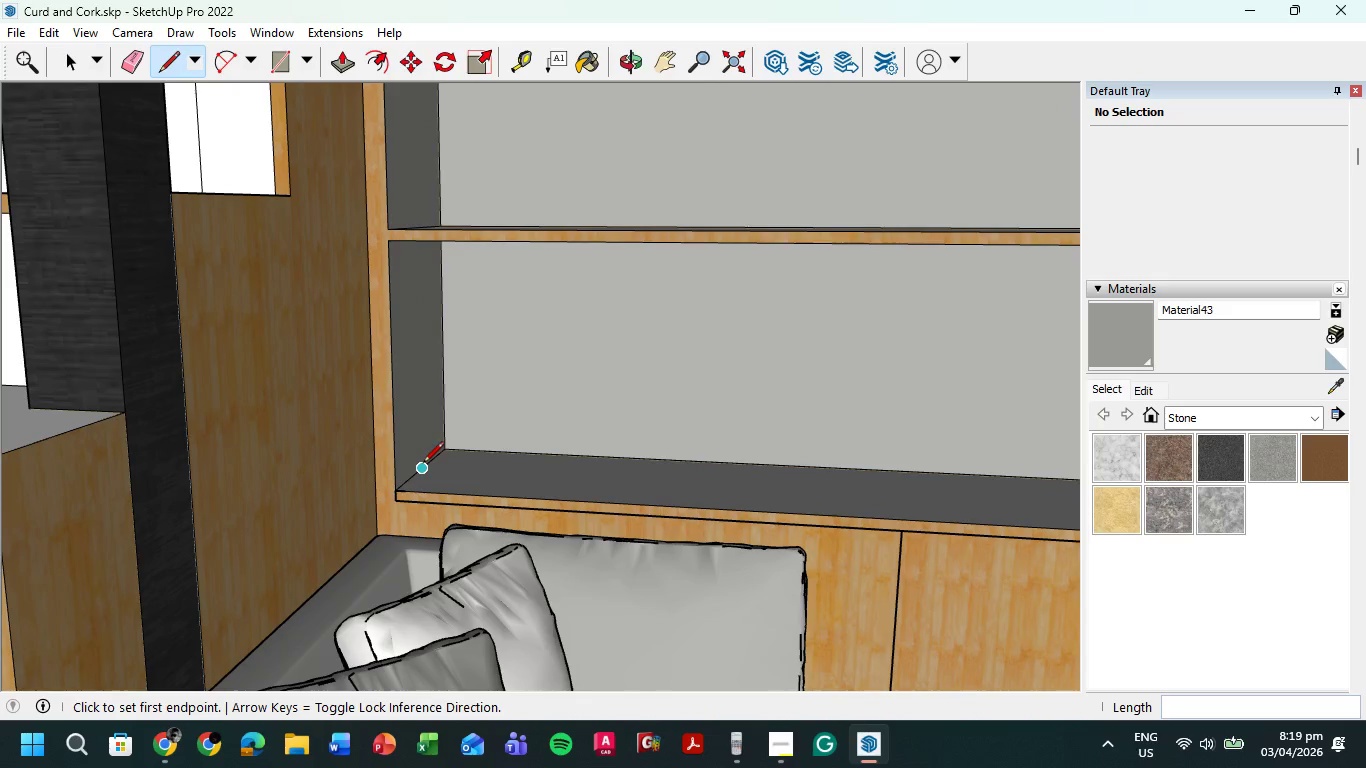 
left_click([419, 464])
 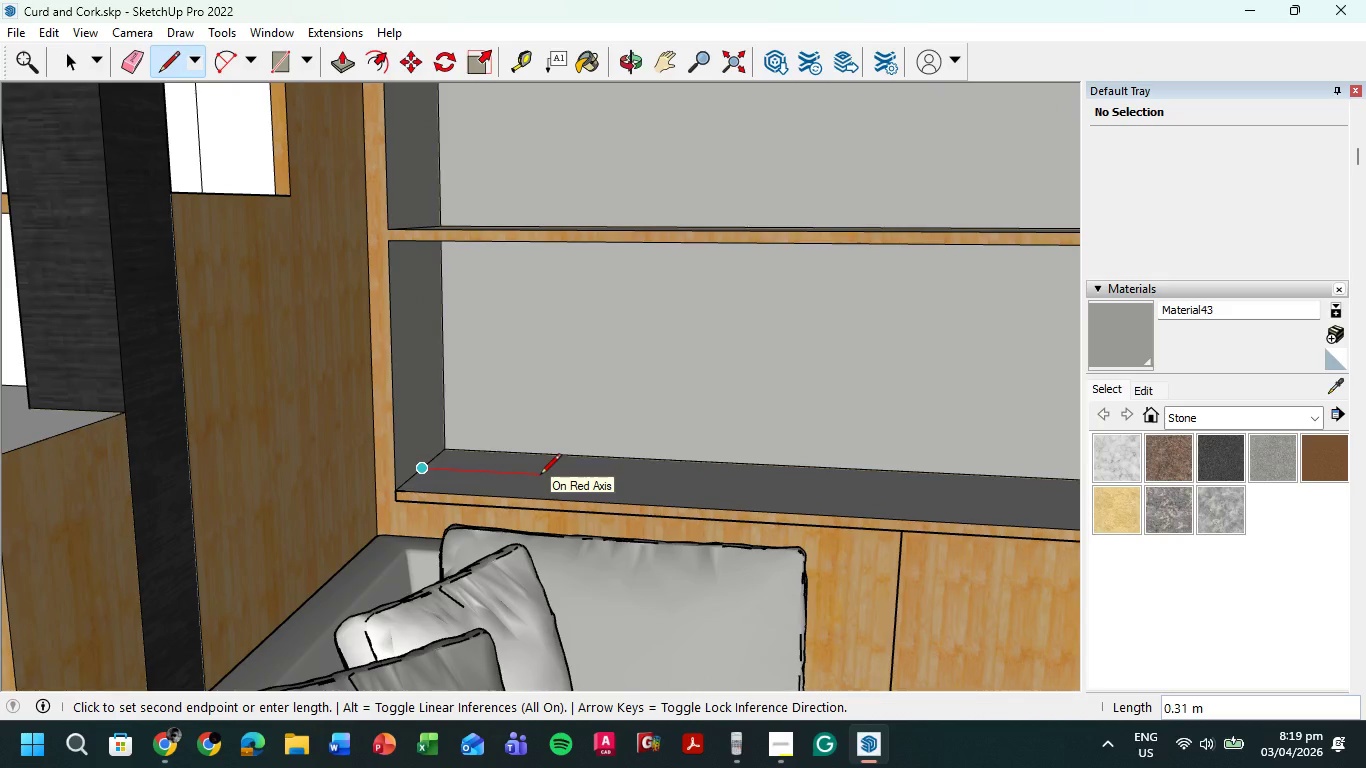 
key(Numpad0)
 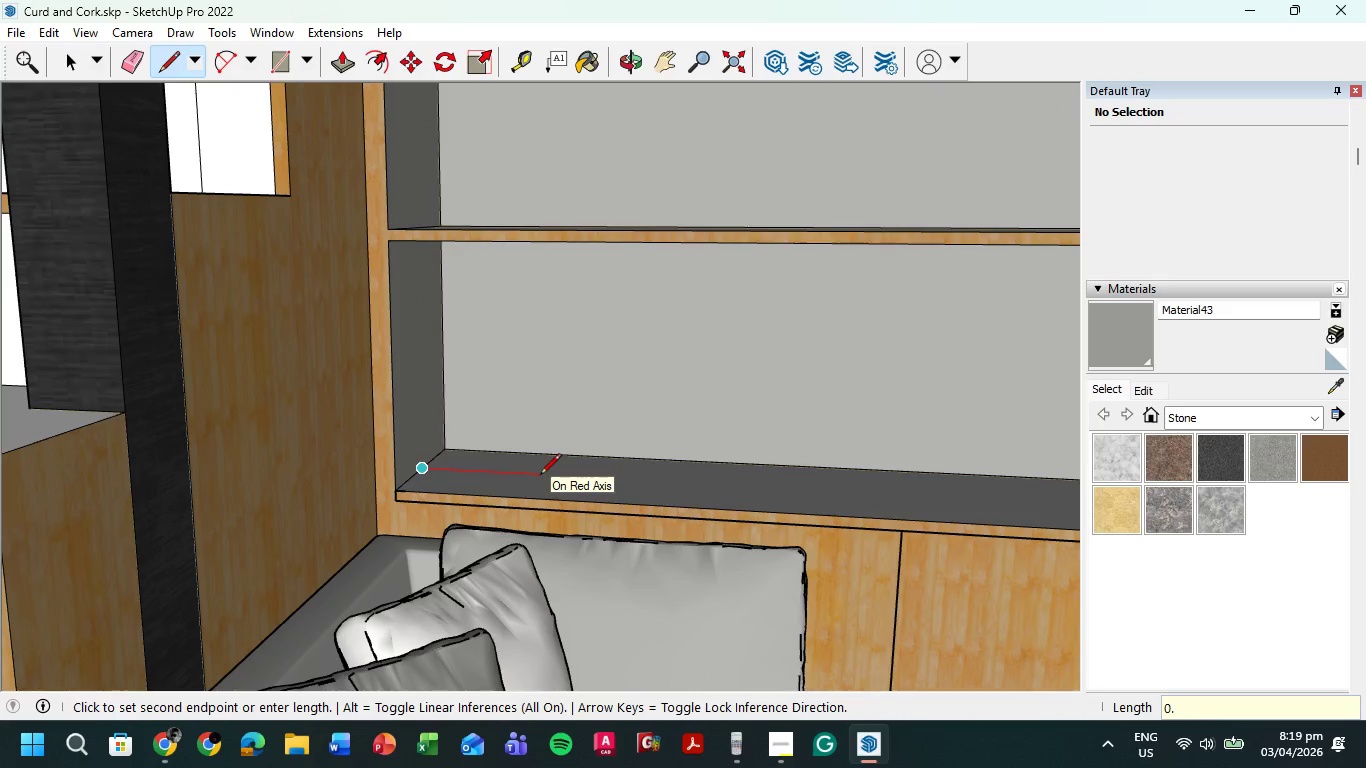 
key(NumpadDecimal)
 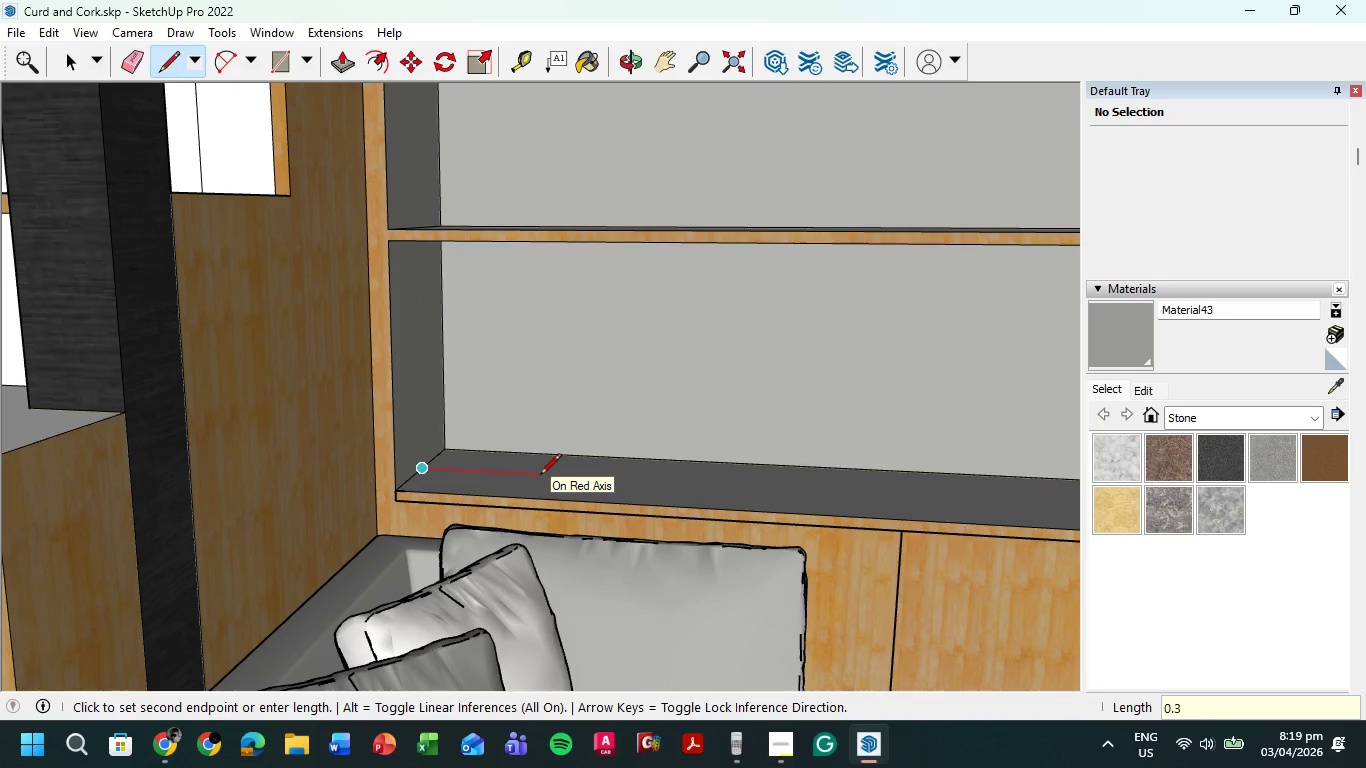 
key(Numpad3)
 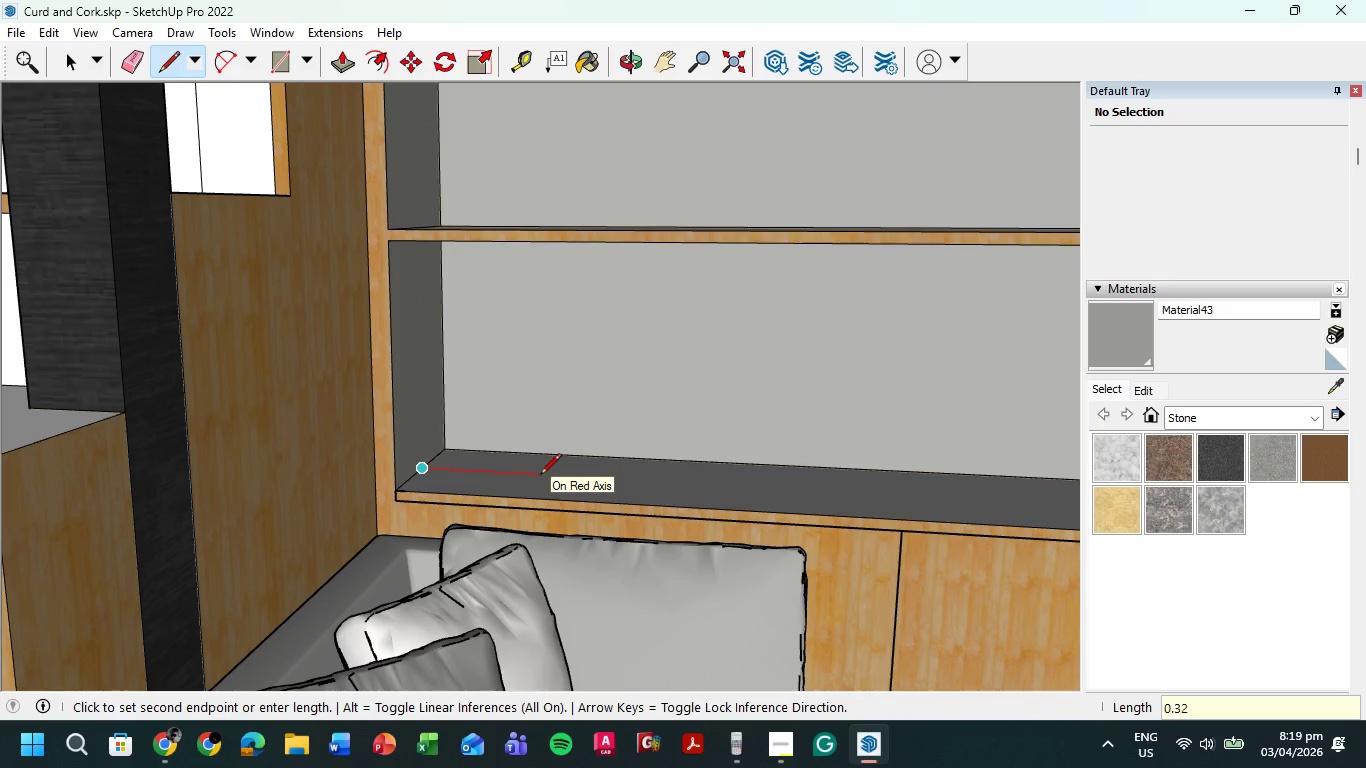 
key(Numpad2)
 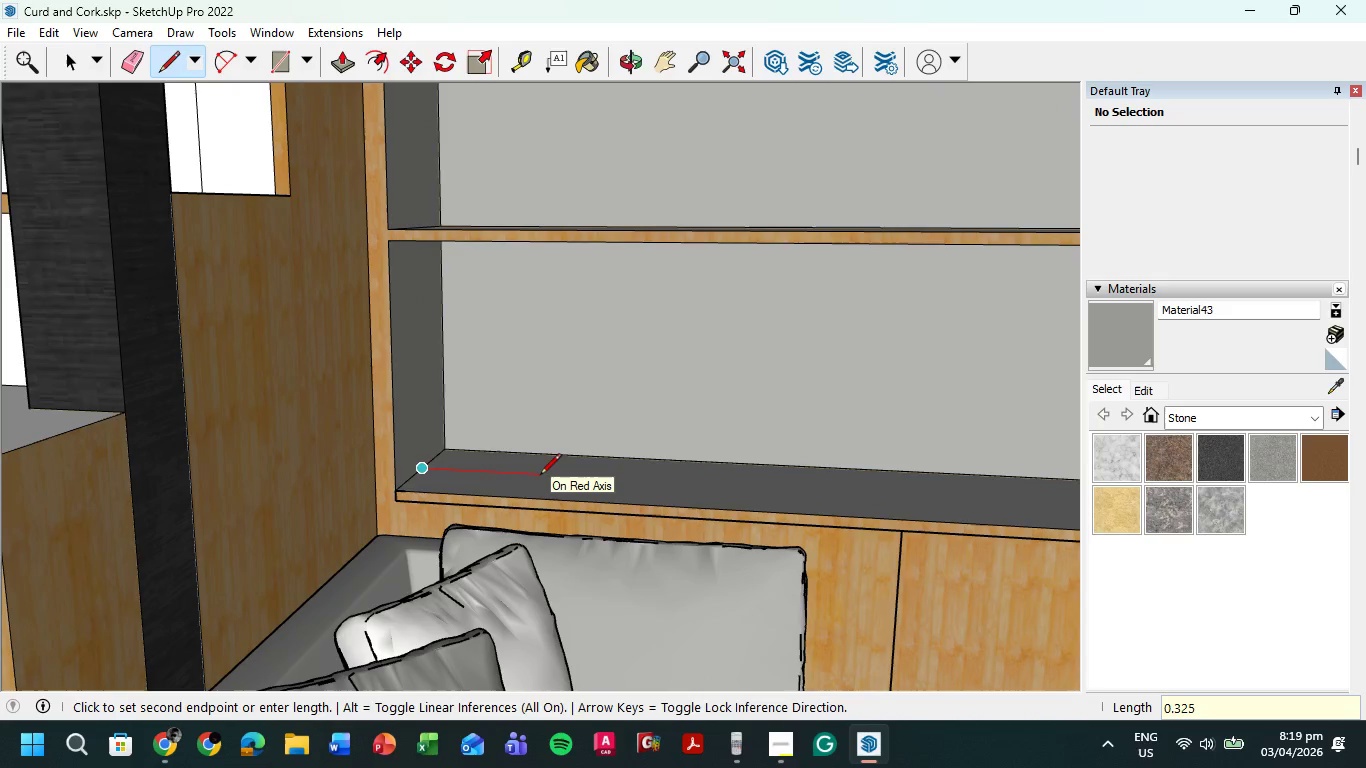 
key(Numpad5)
 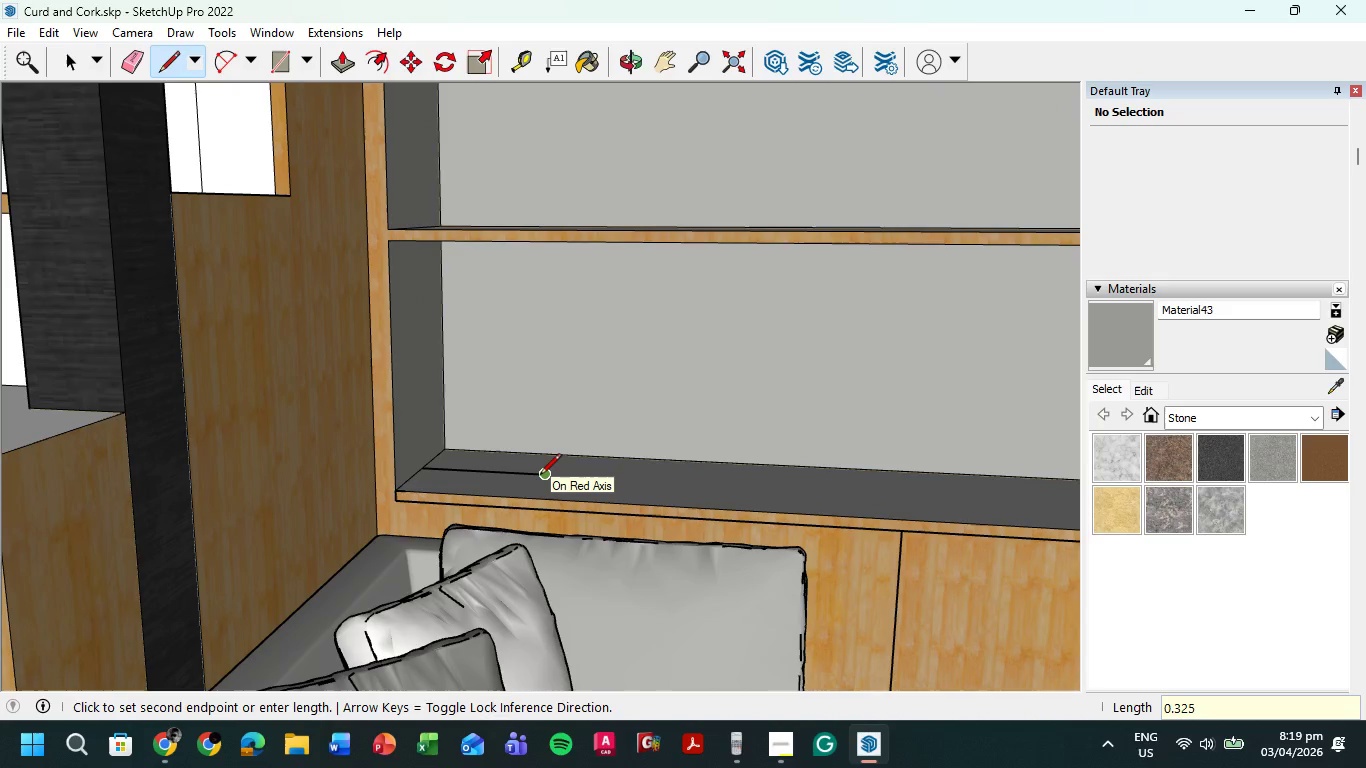 
key(NumpadEnter)
 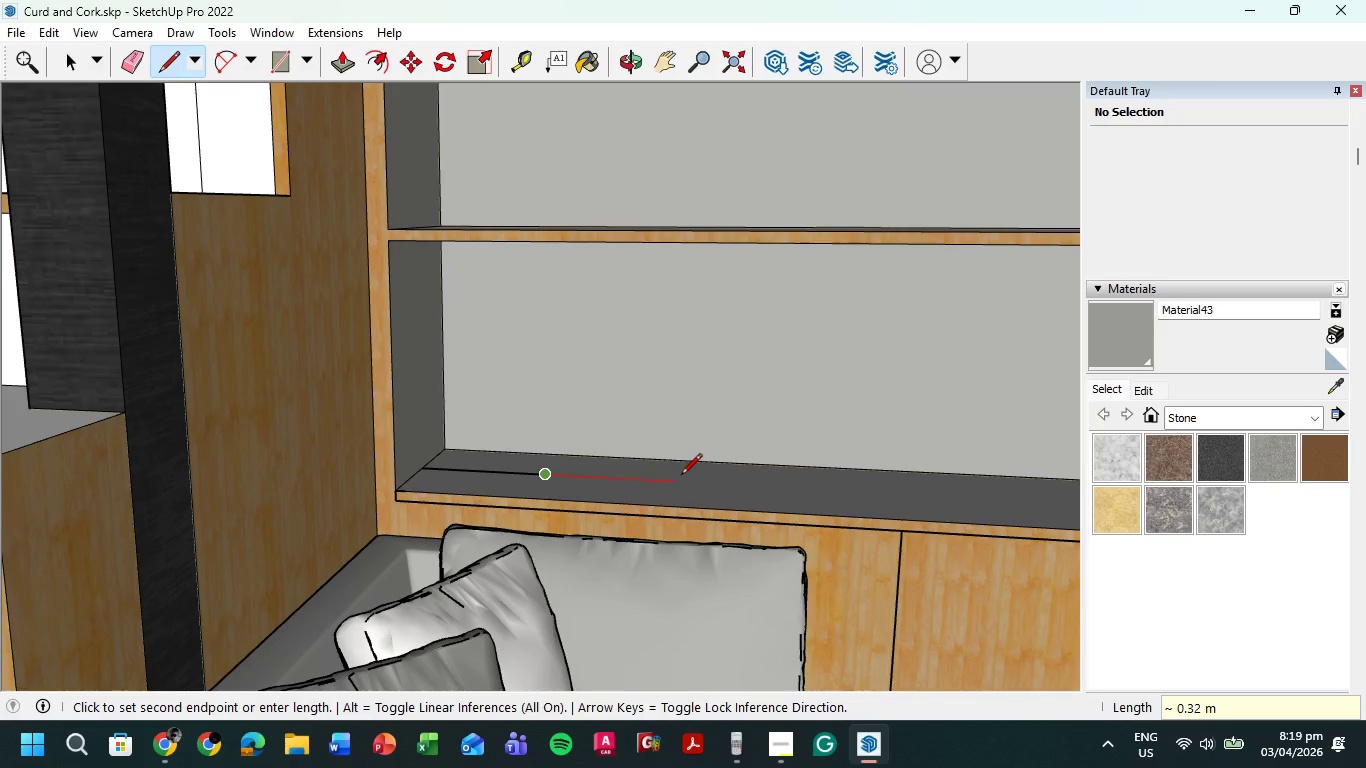 
key(Numpad0)
 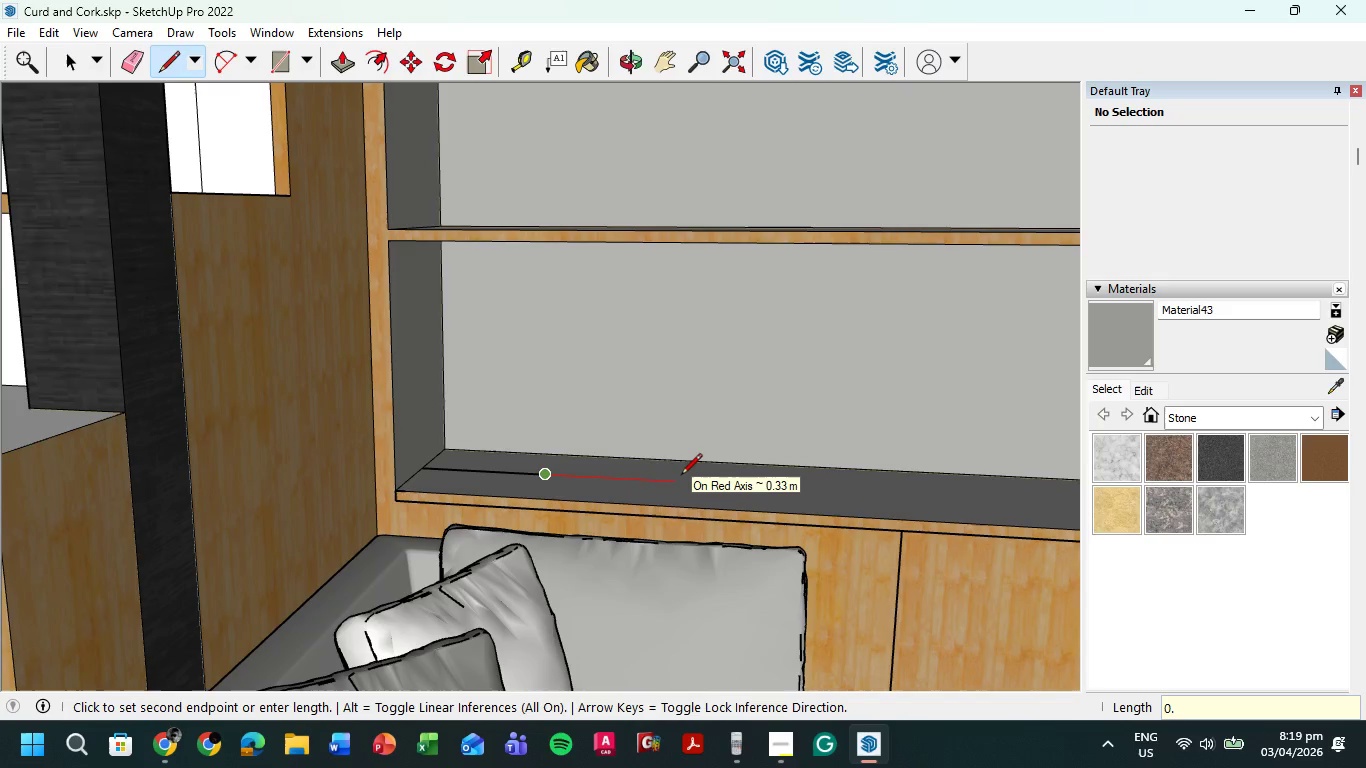 
key(NumpadDecimal)
 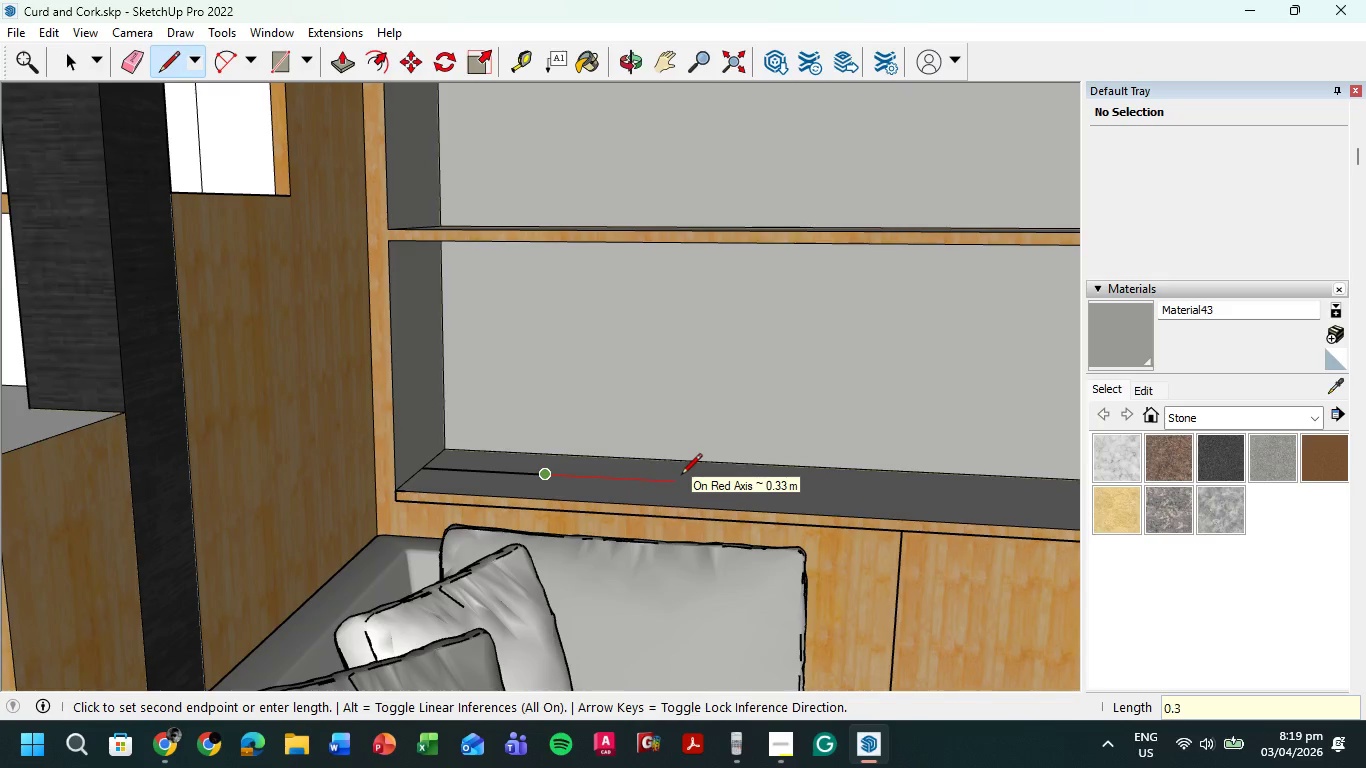 
key(Numpad3)
 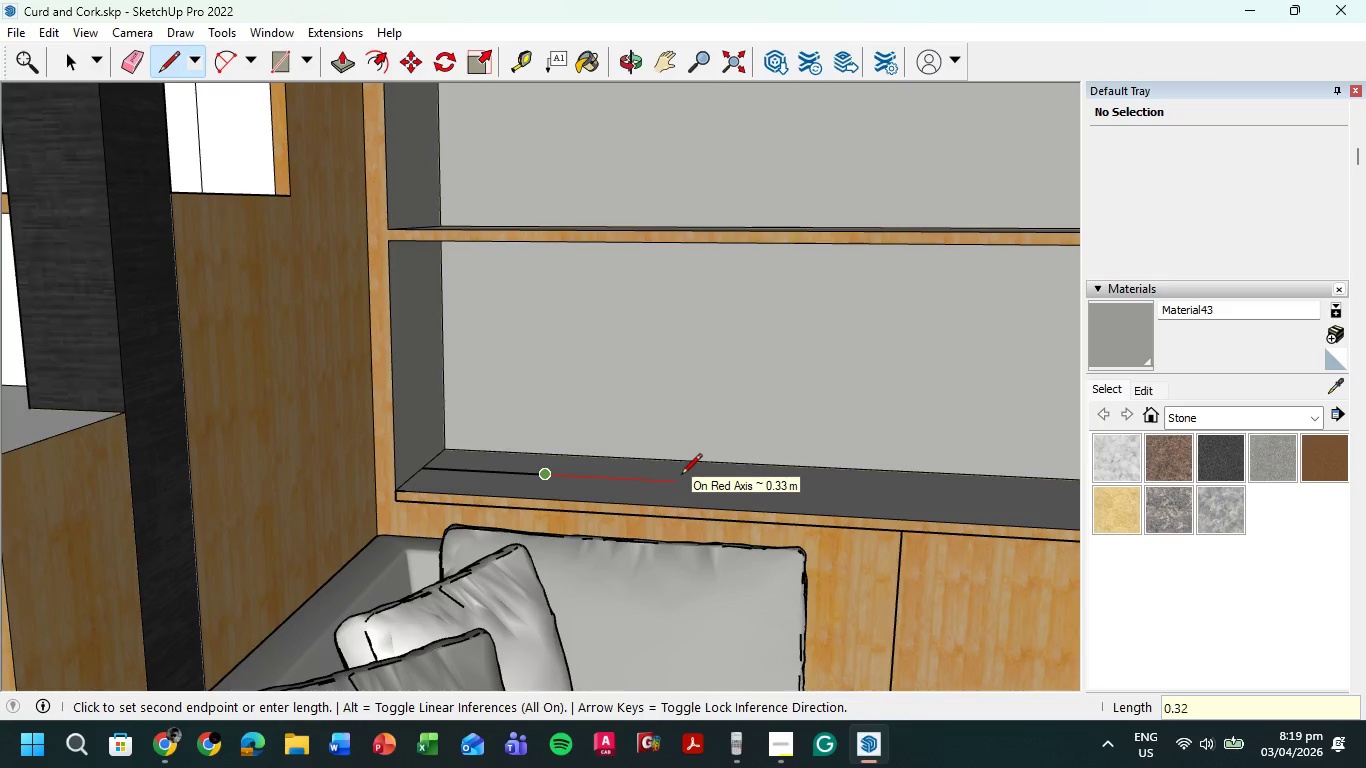 
key(Numpad2)
 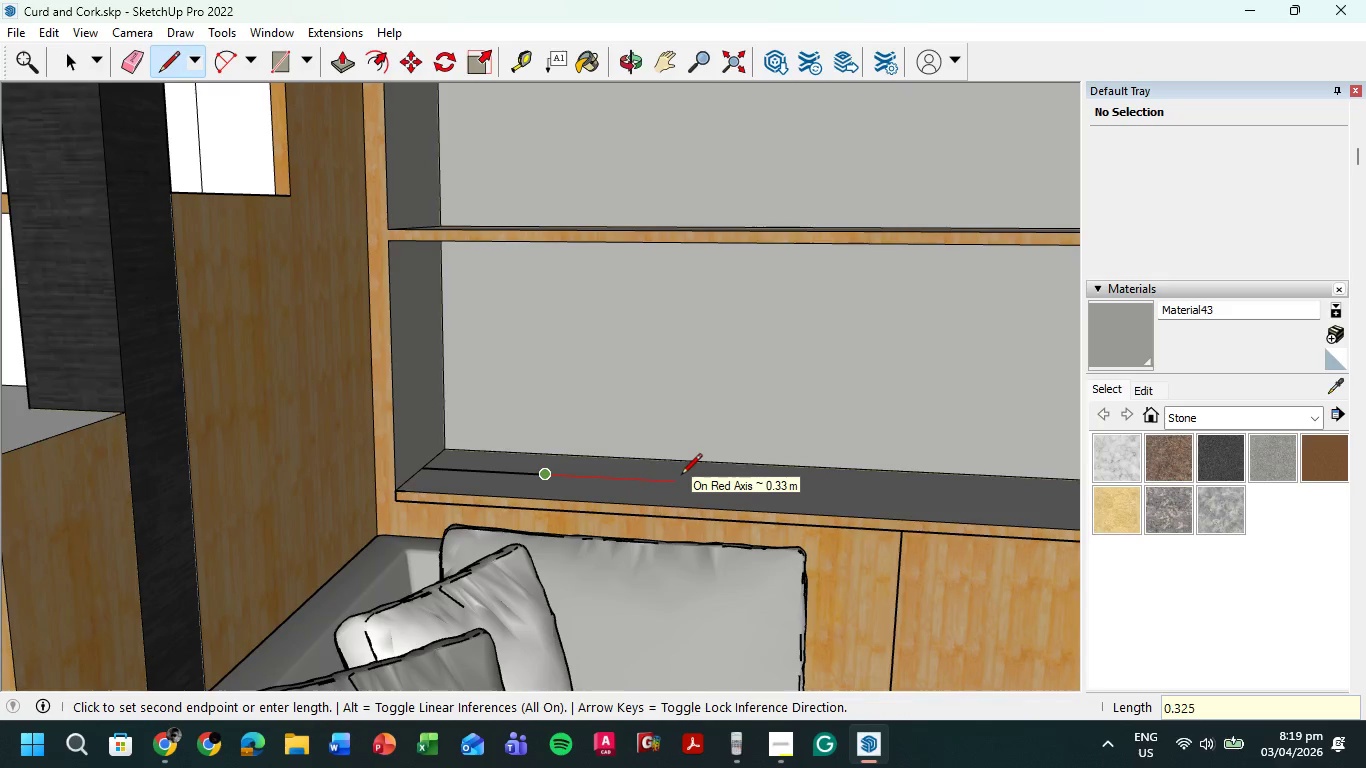 
key(Numpad5)
 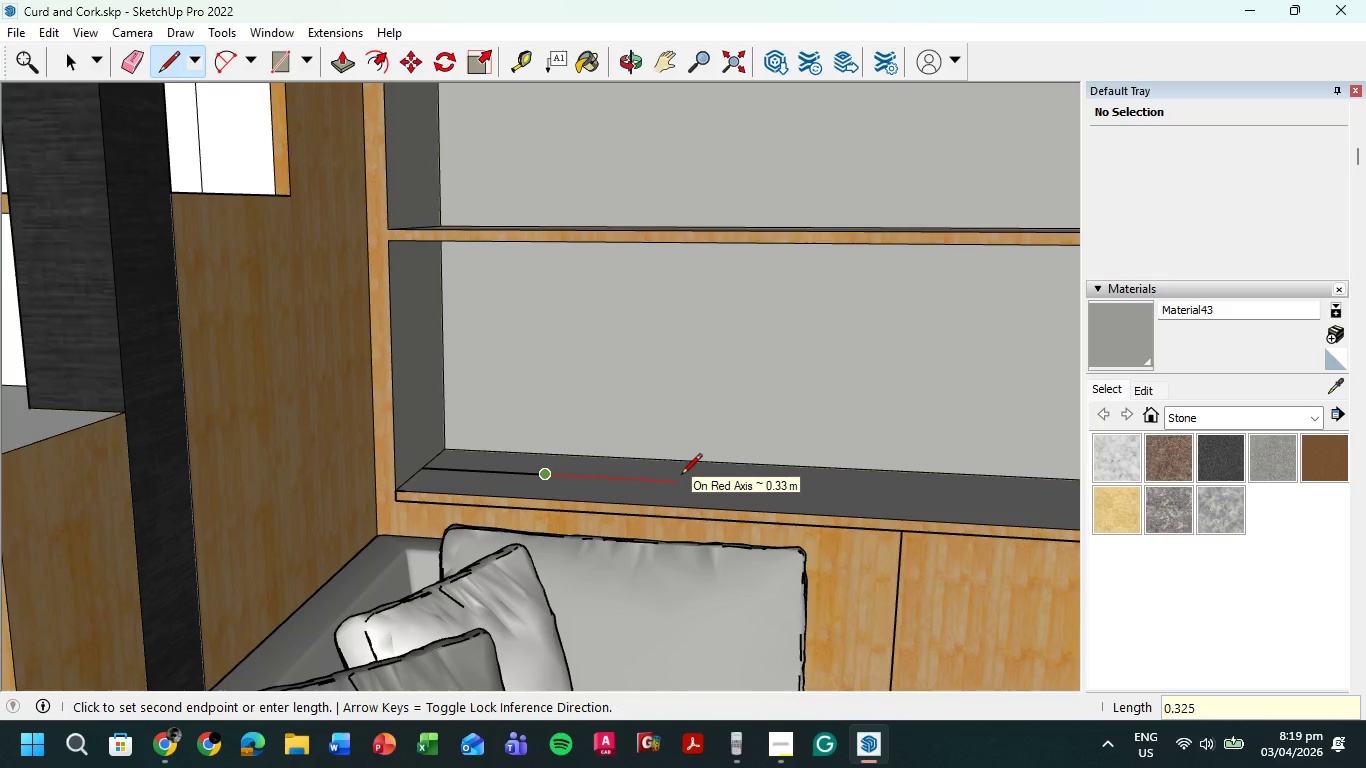 
key(NumpadEnter)
 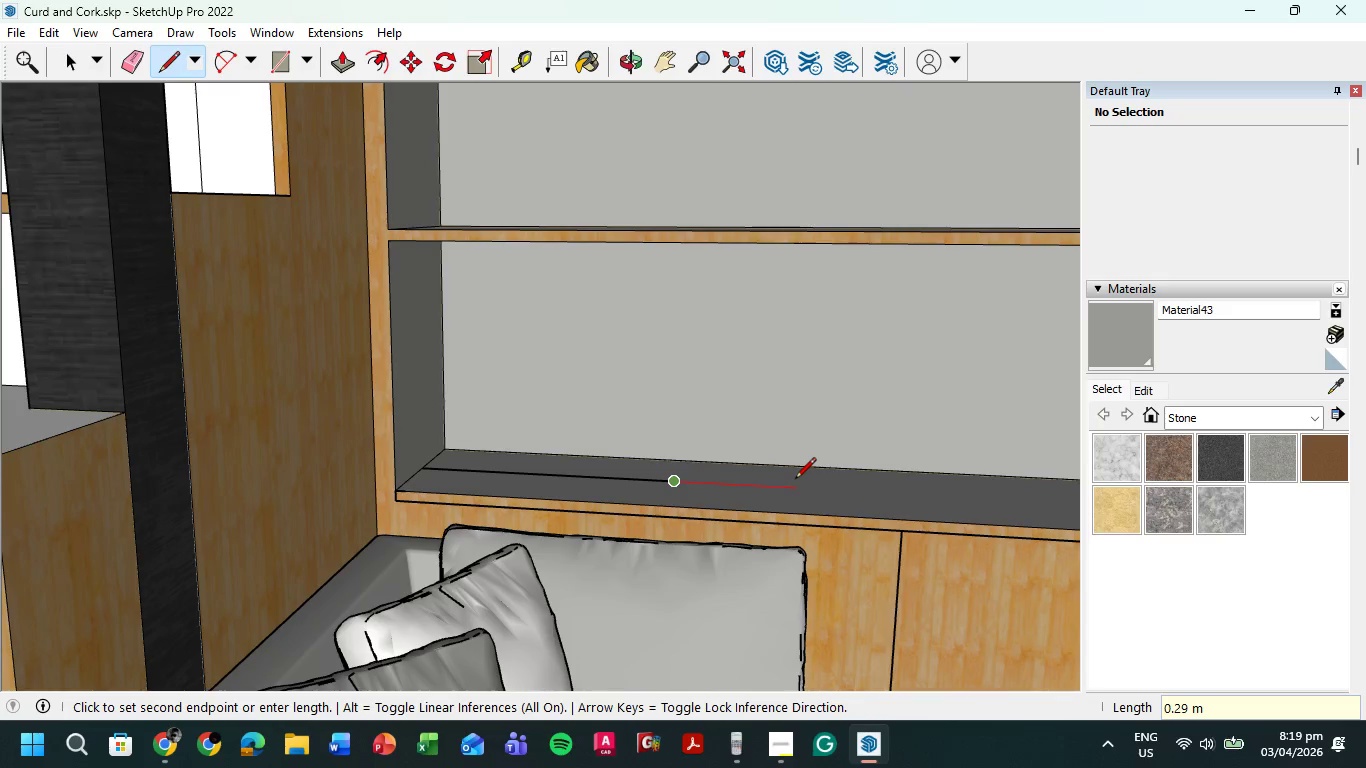 
key(Numpad0)
 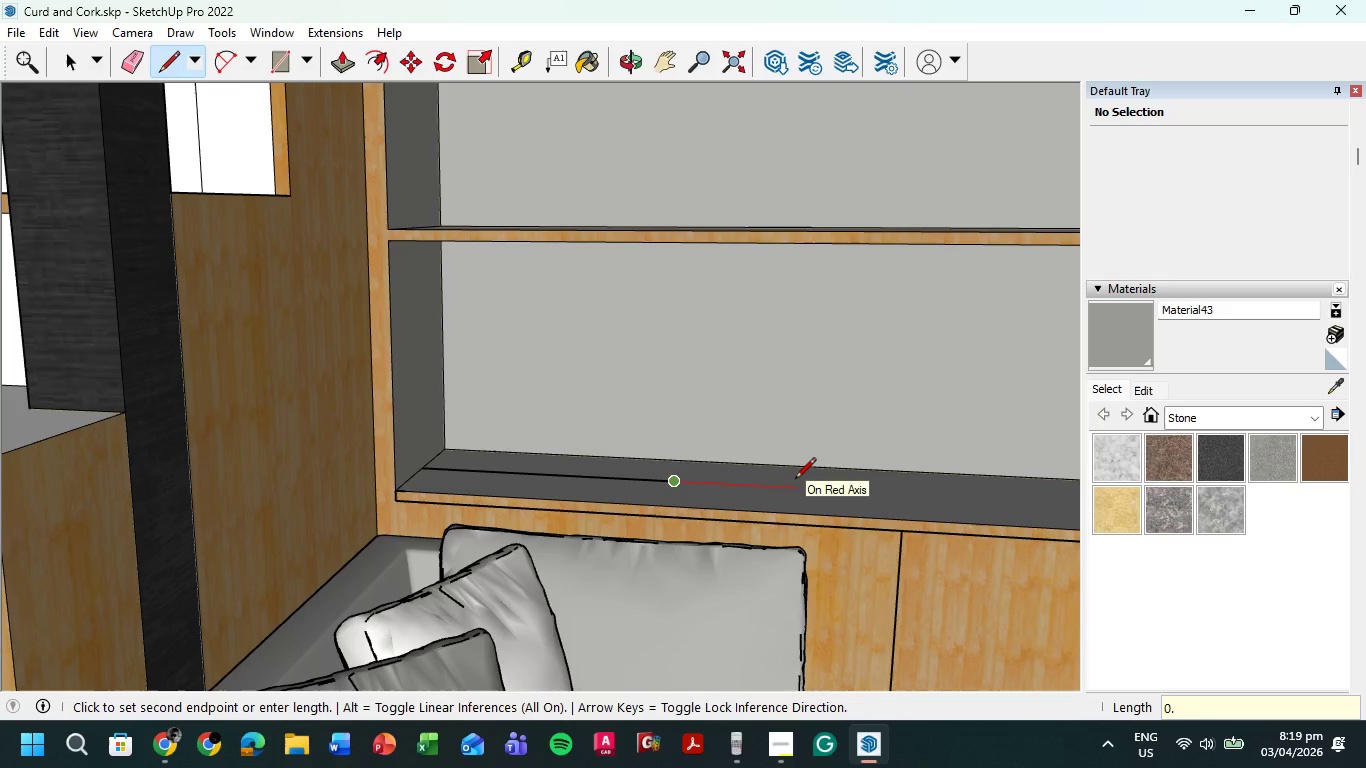 
key(NumpadDecimal)
 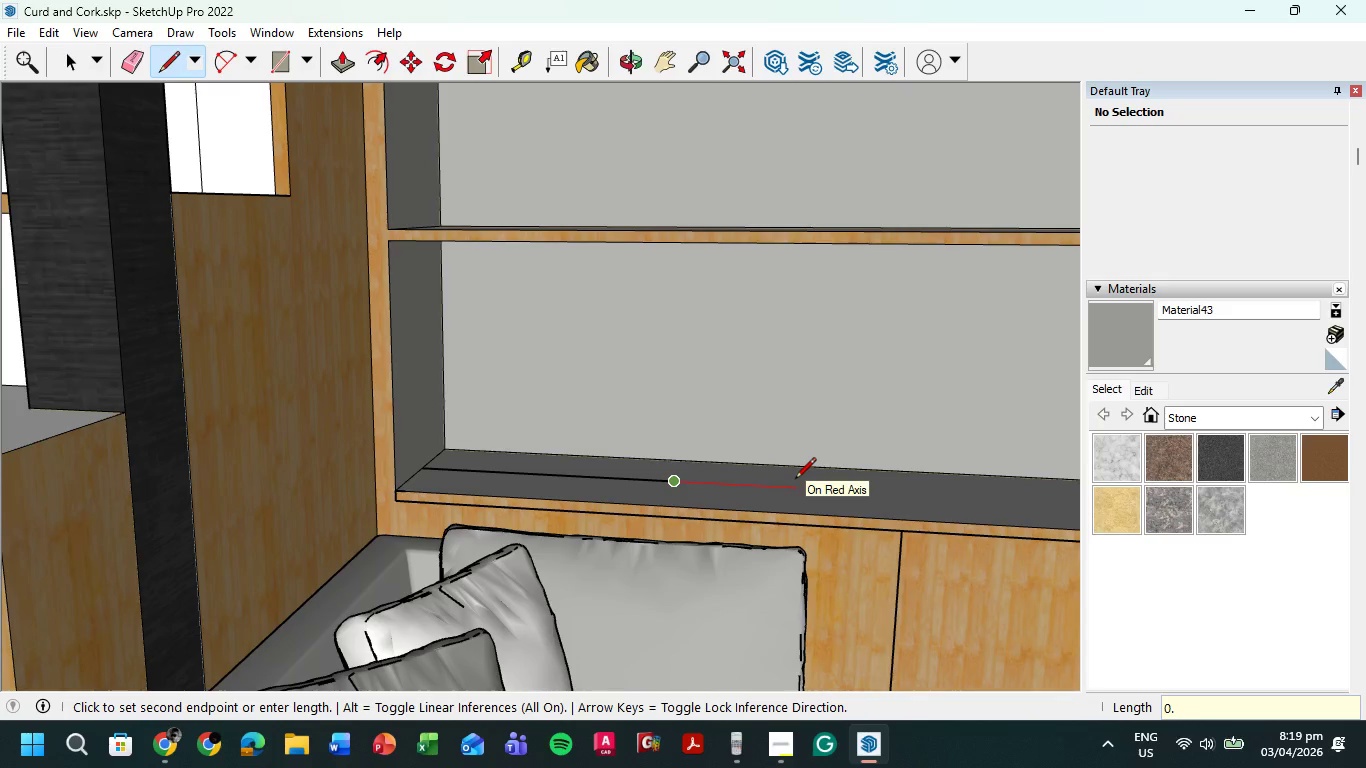 
key(Numpad3)
 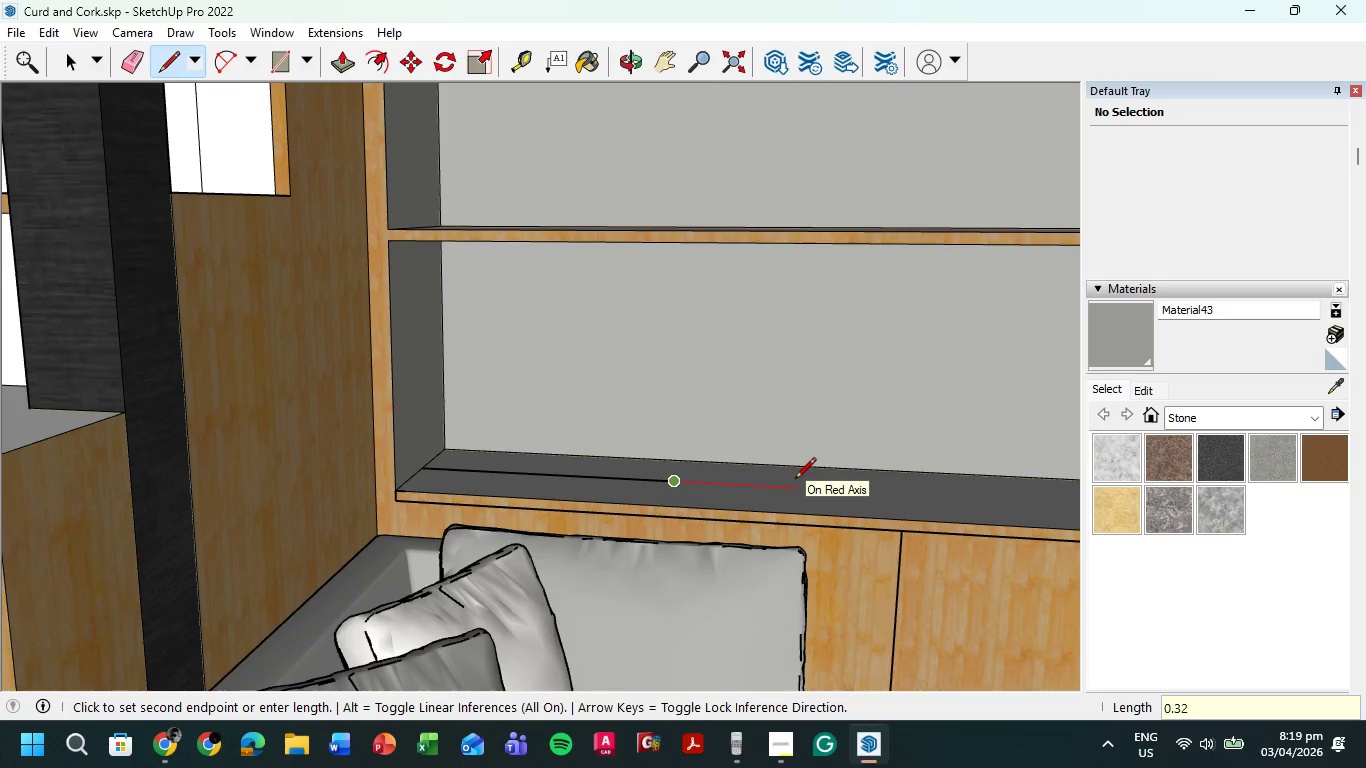 
key(Numpad2)
 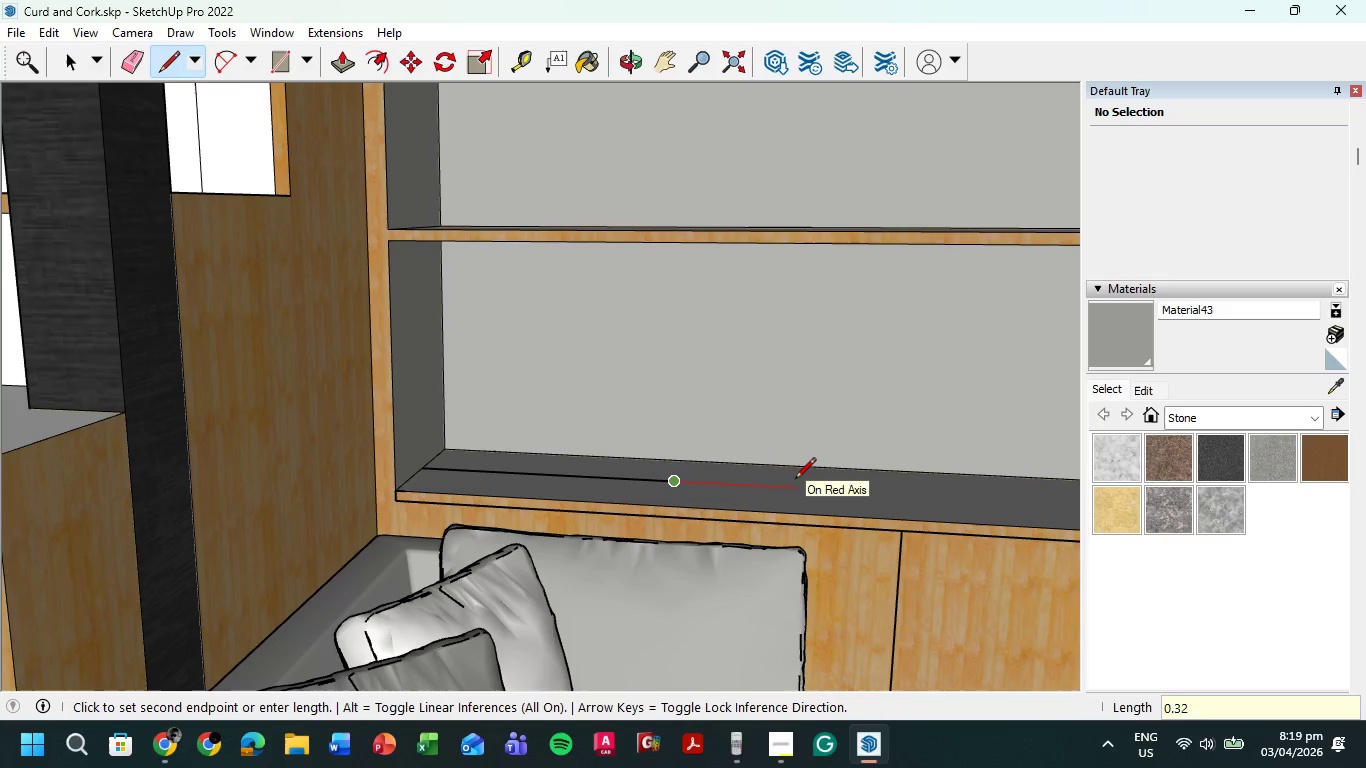 
key(Numpad5)
 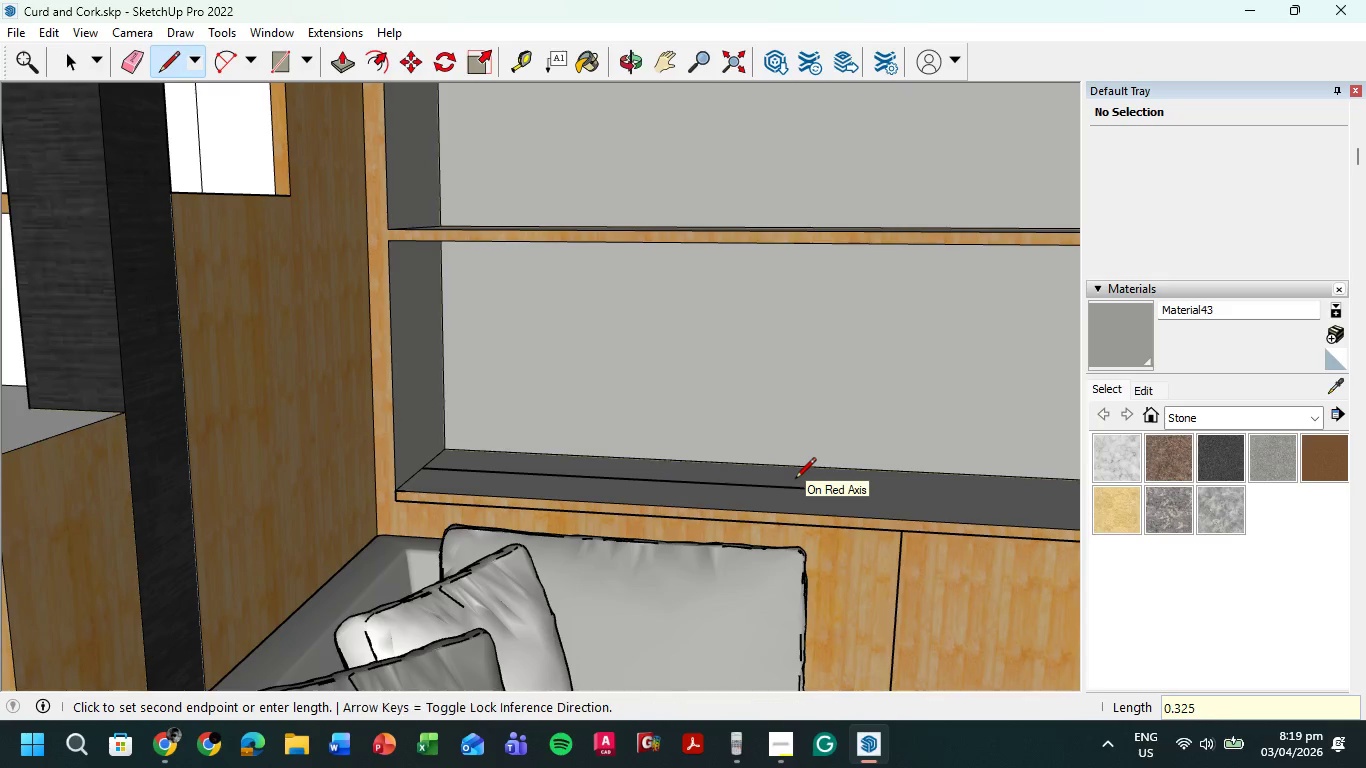 
key(NumpadEnter)
 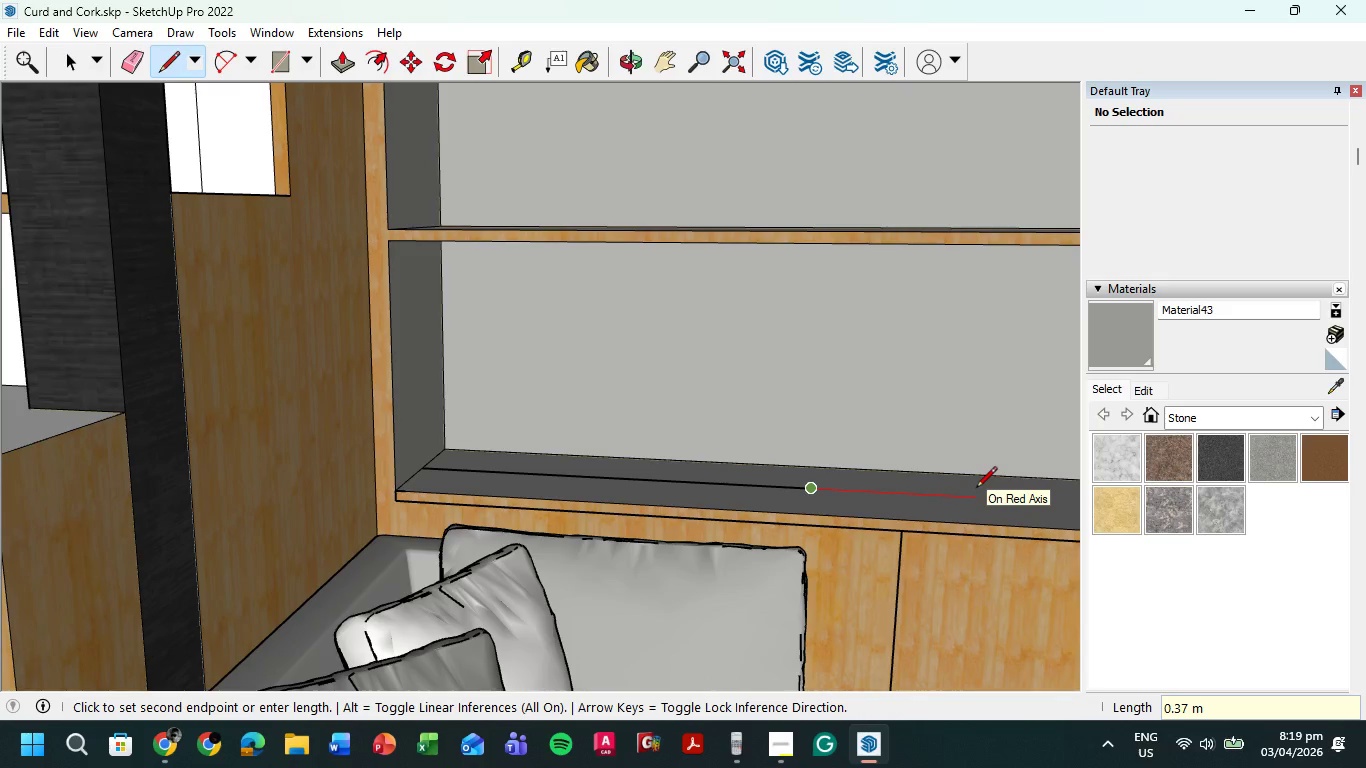 
key(Numpad0)
 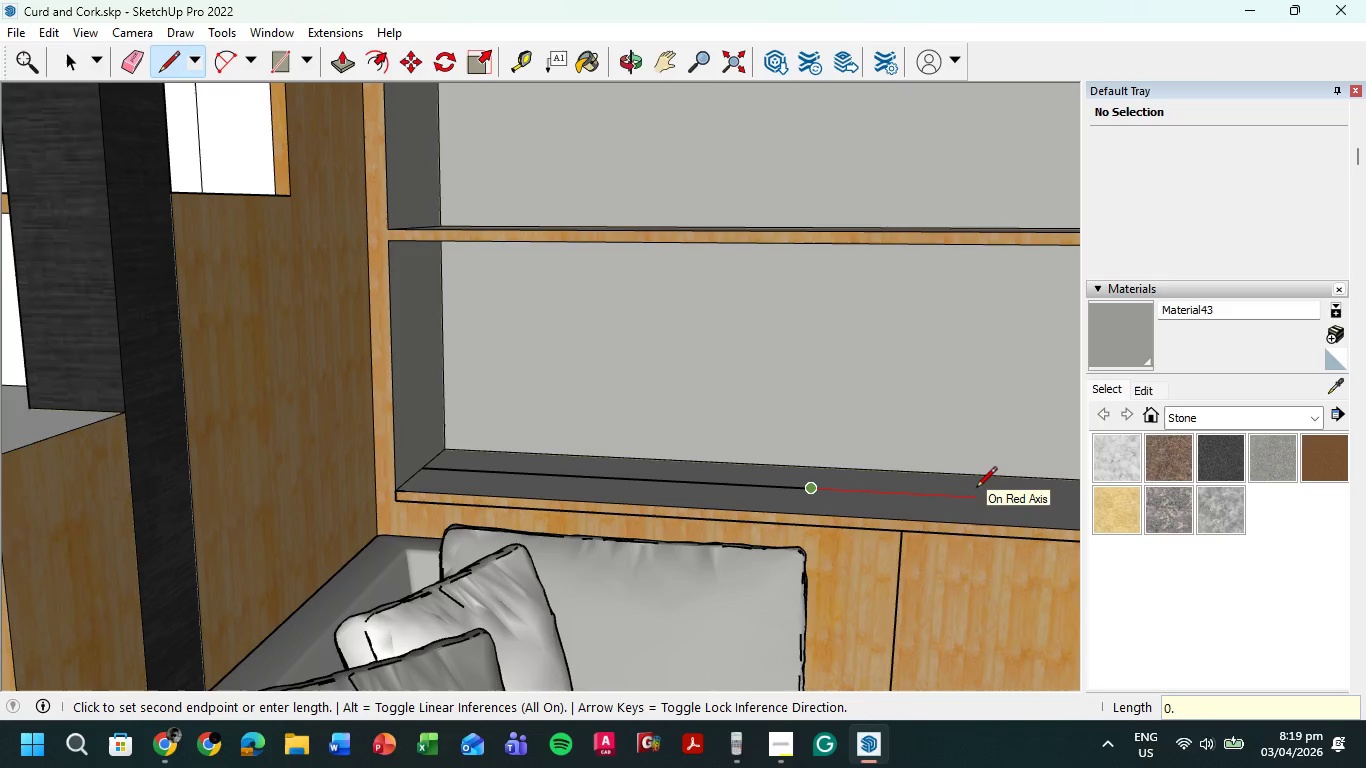 
key(NumpadDecimal)
 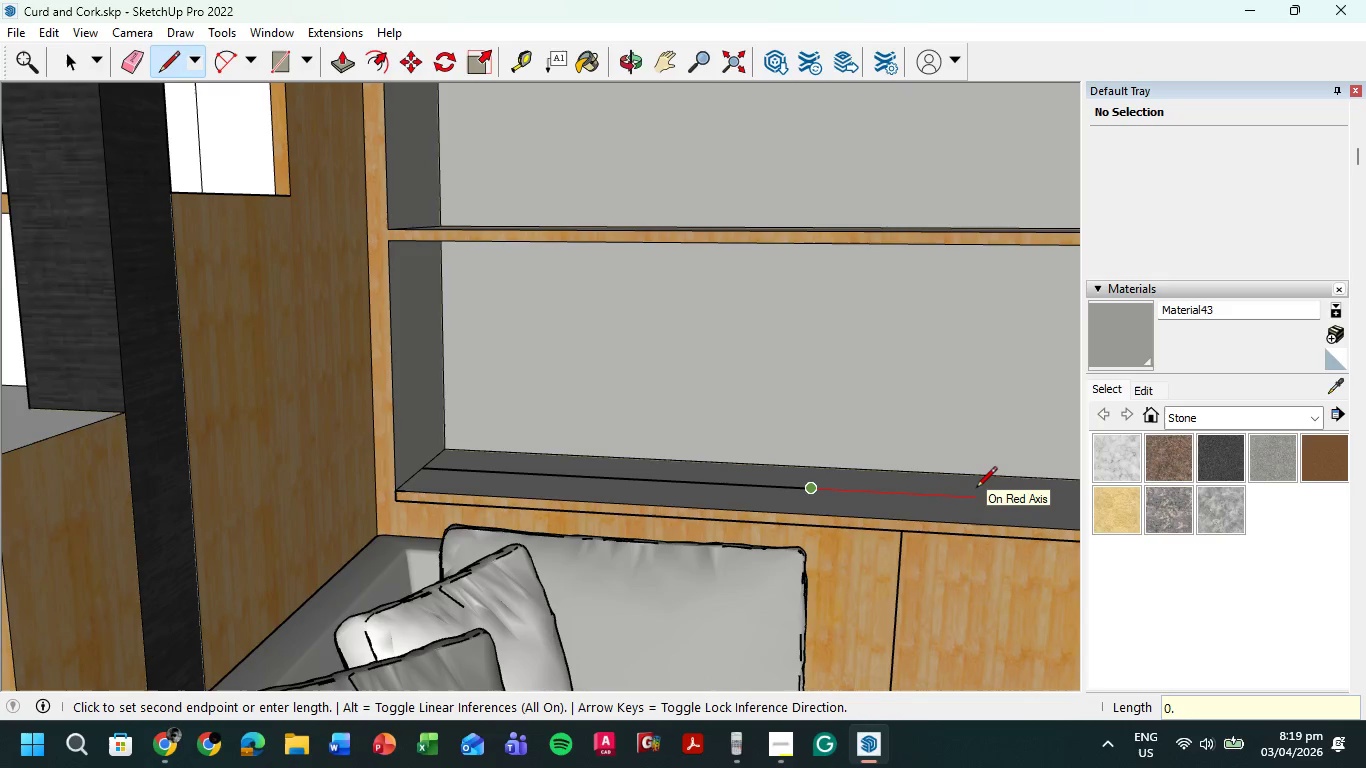 
key(Numpad3)
 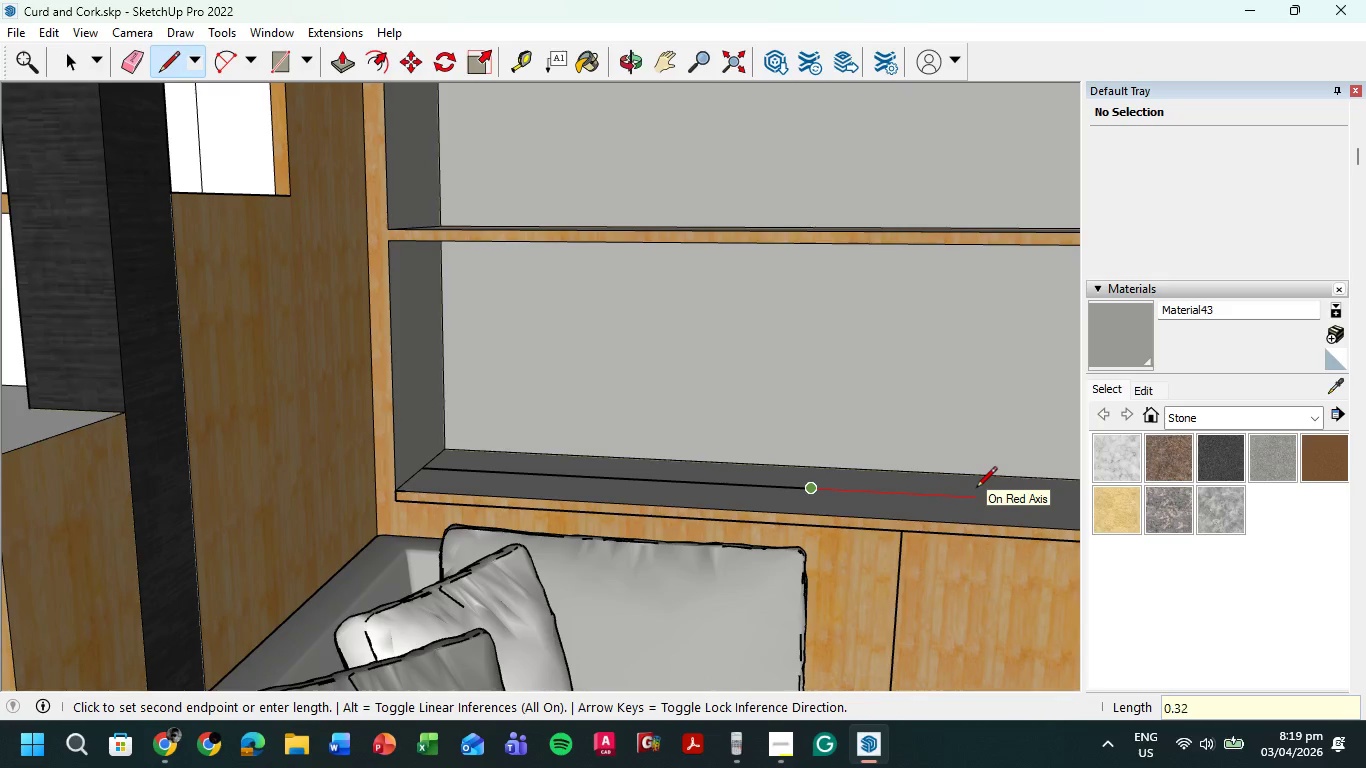 
key(Numpad2)
 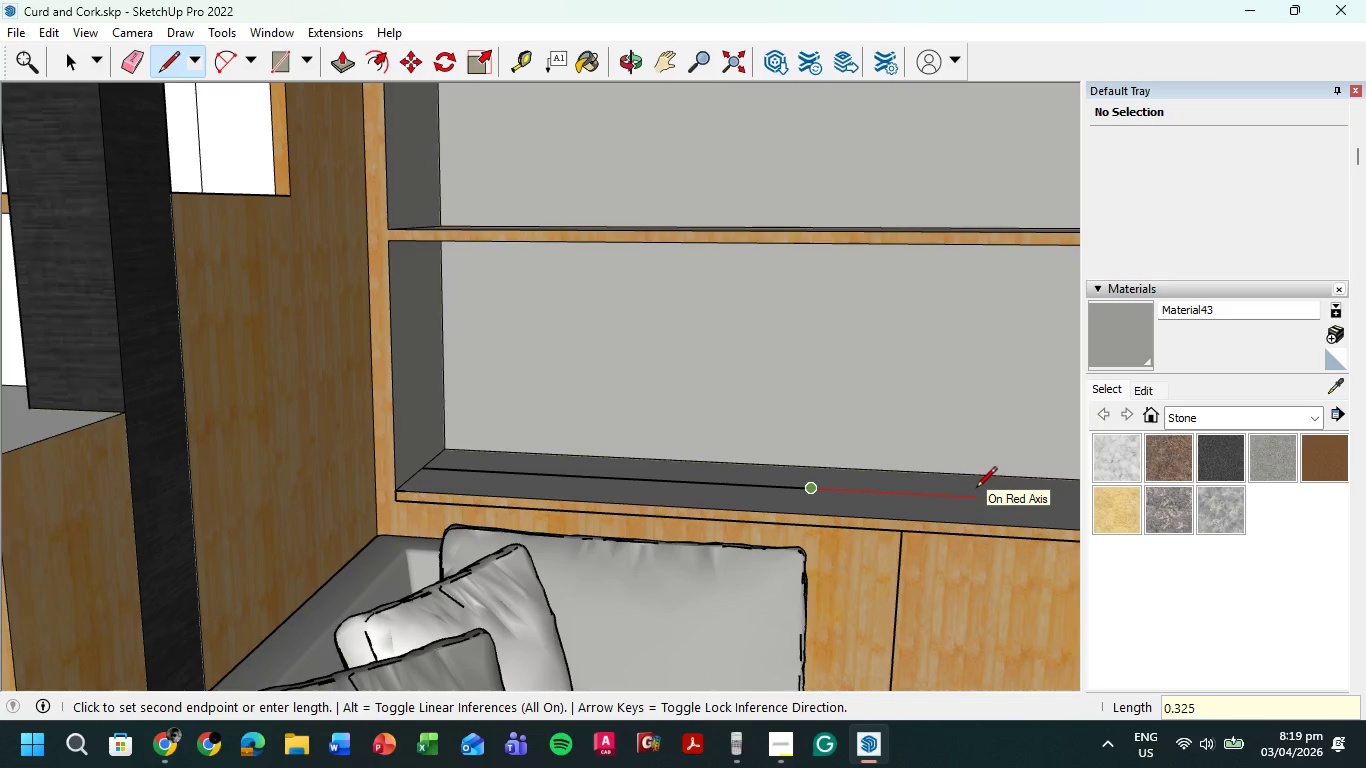 
key(Numpad5)
 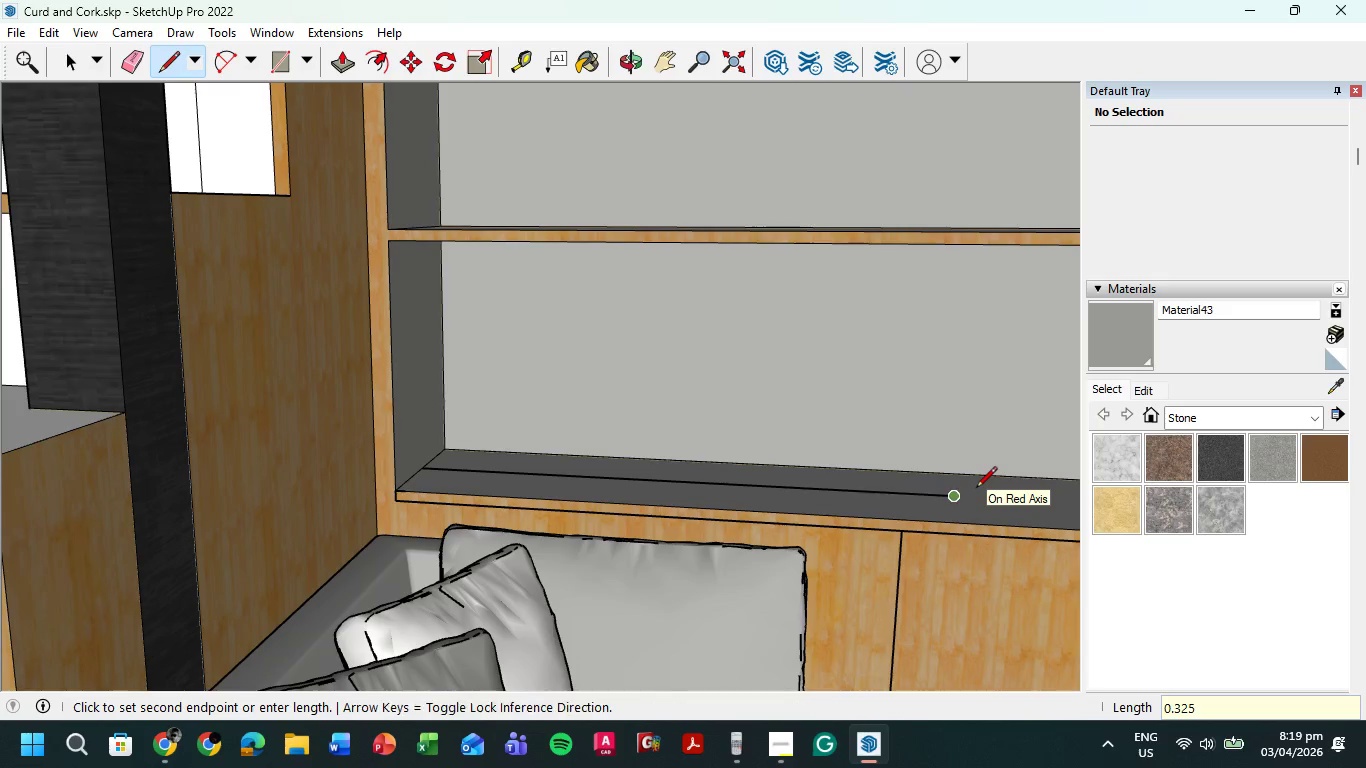 
key(NumpadEnter)
 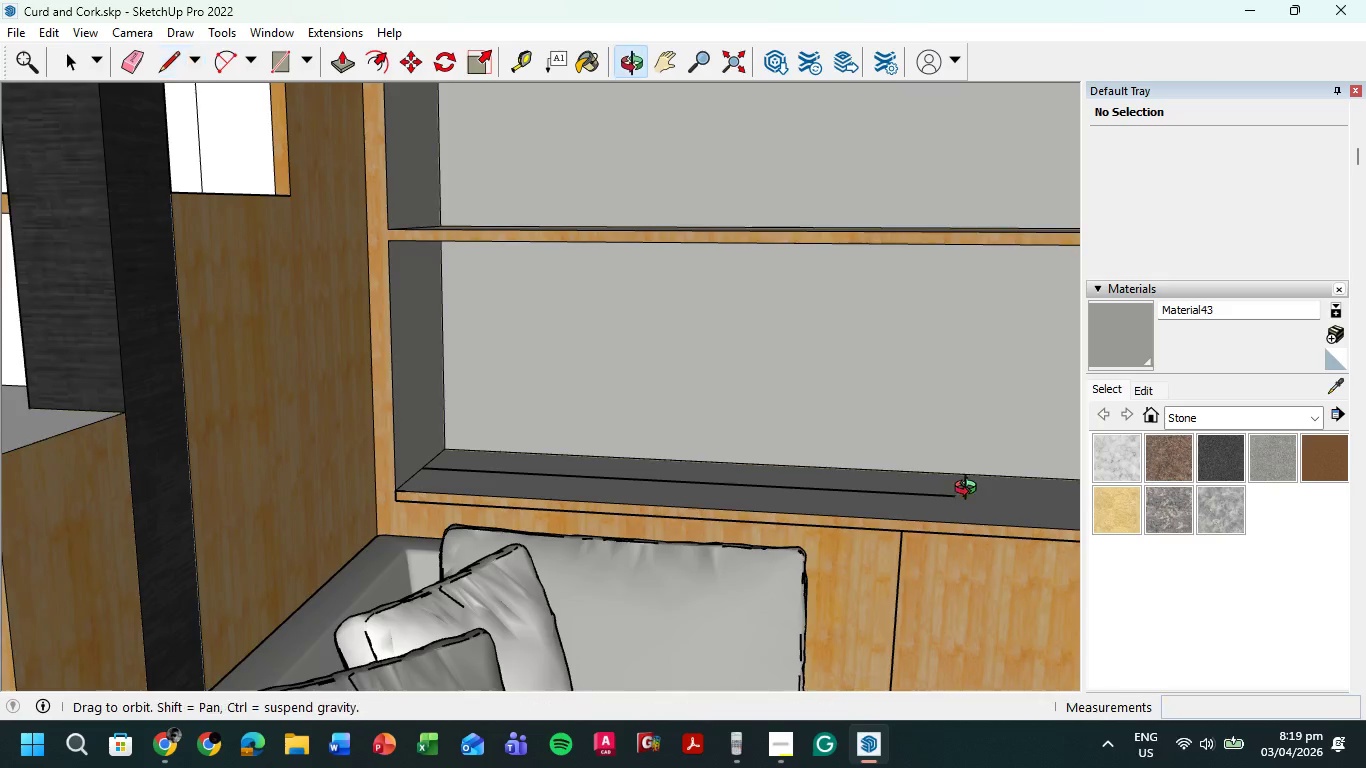 
scroll: coordinate [1136, 417], scroll_direction: up, amount: 1.0
 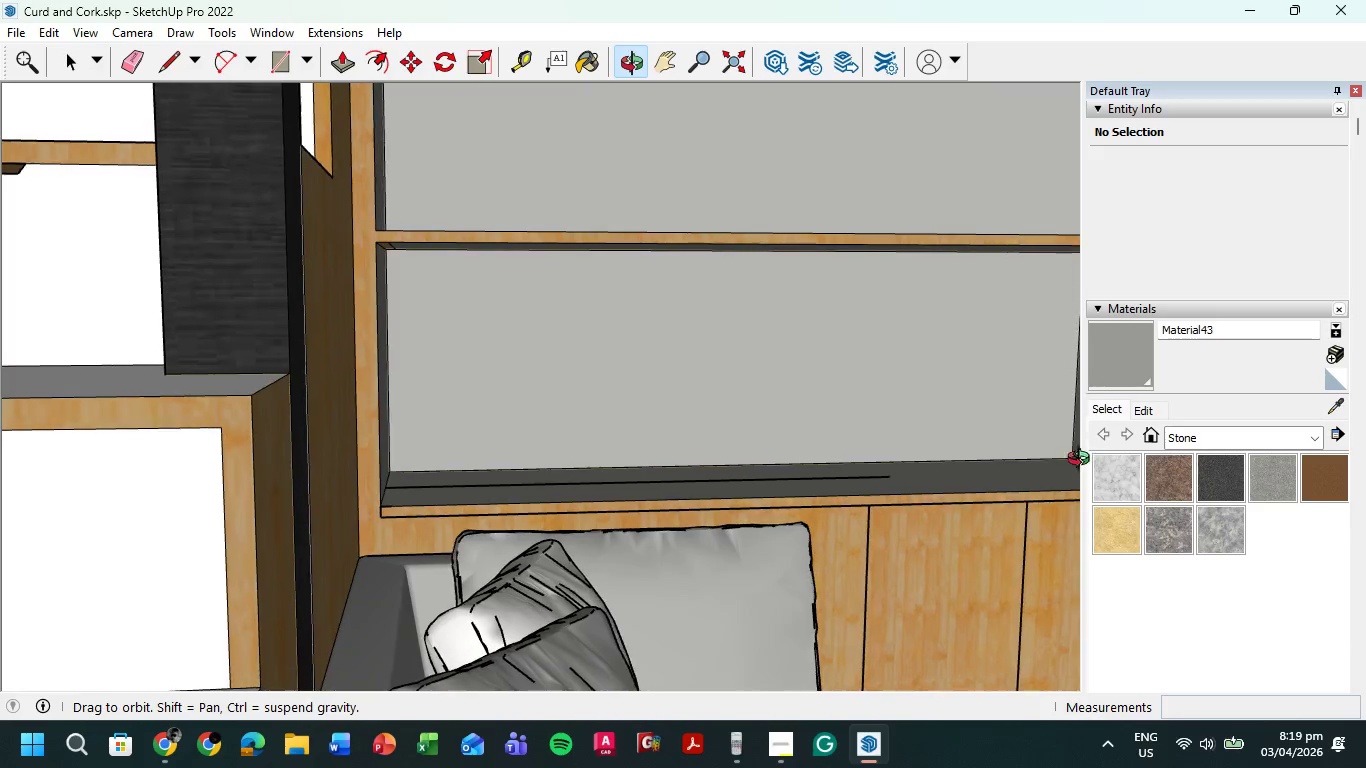 
hold_key(key=ShiftLeft, duration=0.38)
 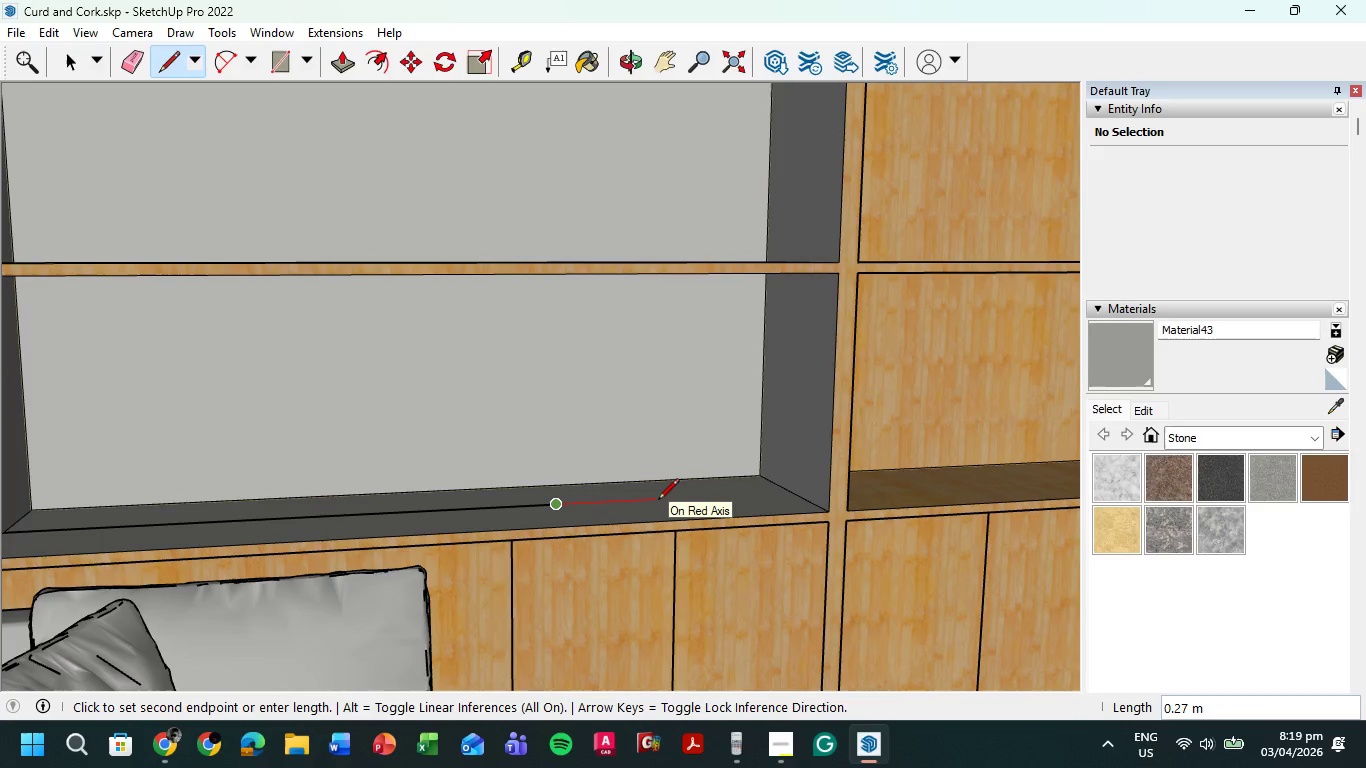 
key(Numpad0)
 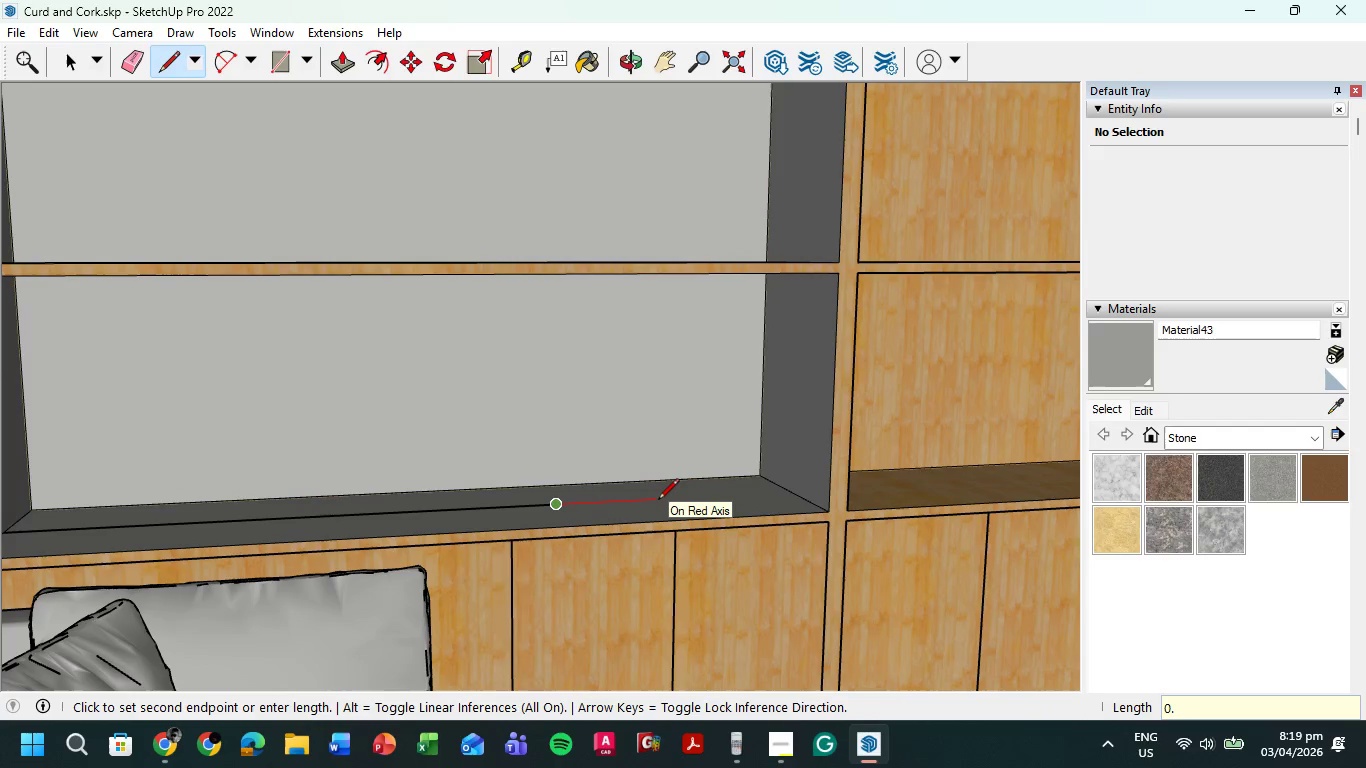 
key(NumpadDecimal)
 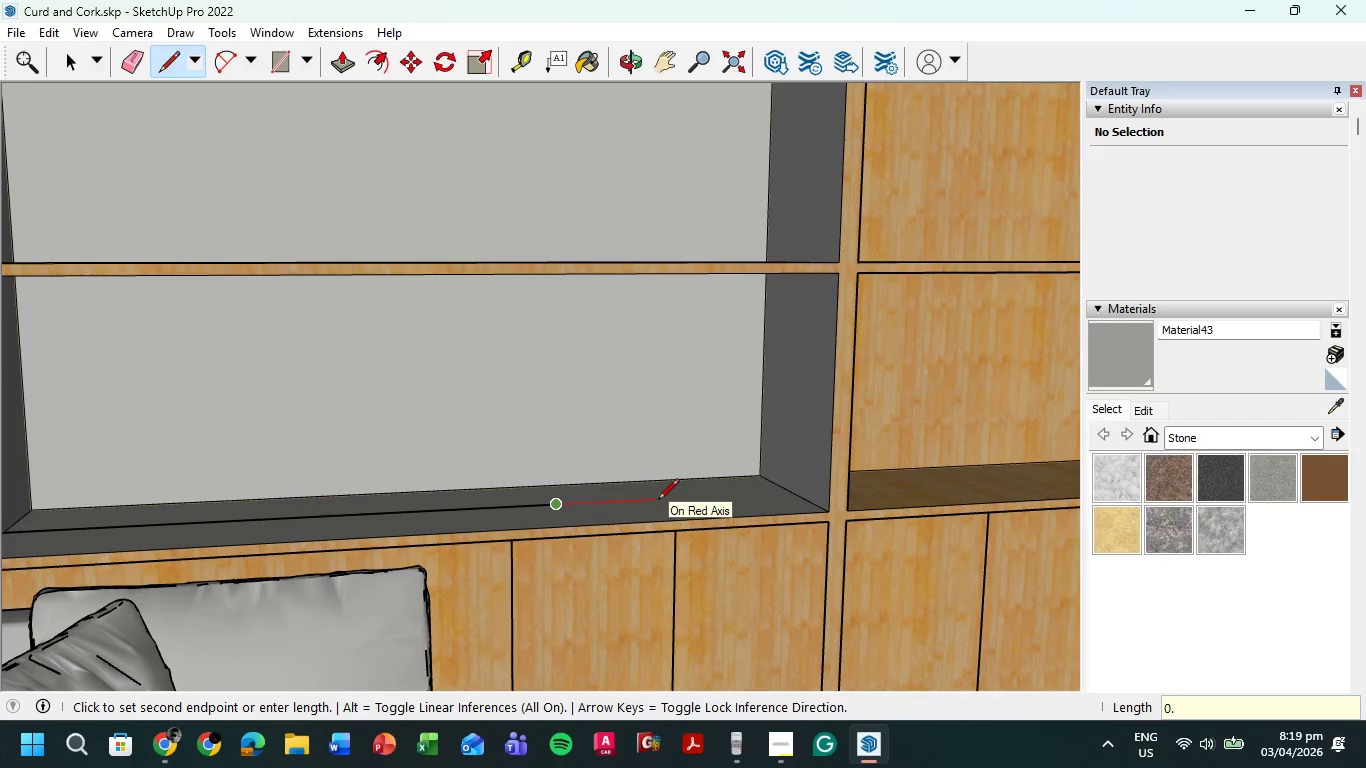 
key(Numpad3)
 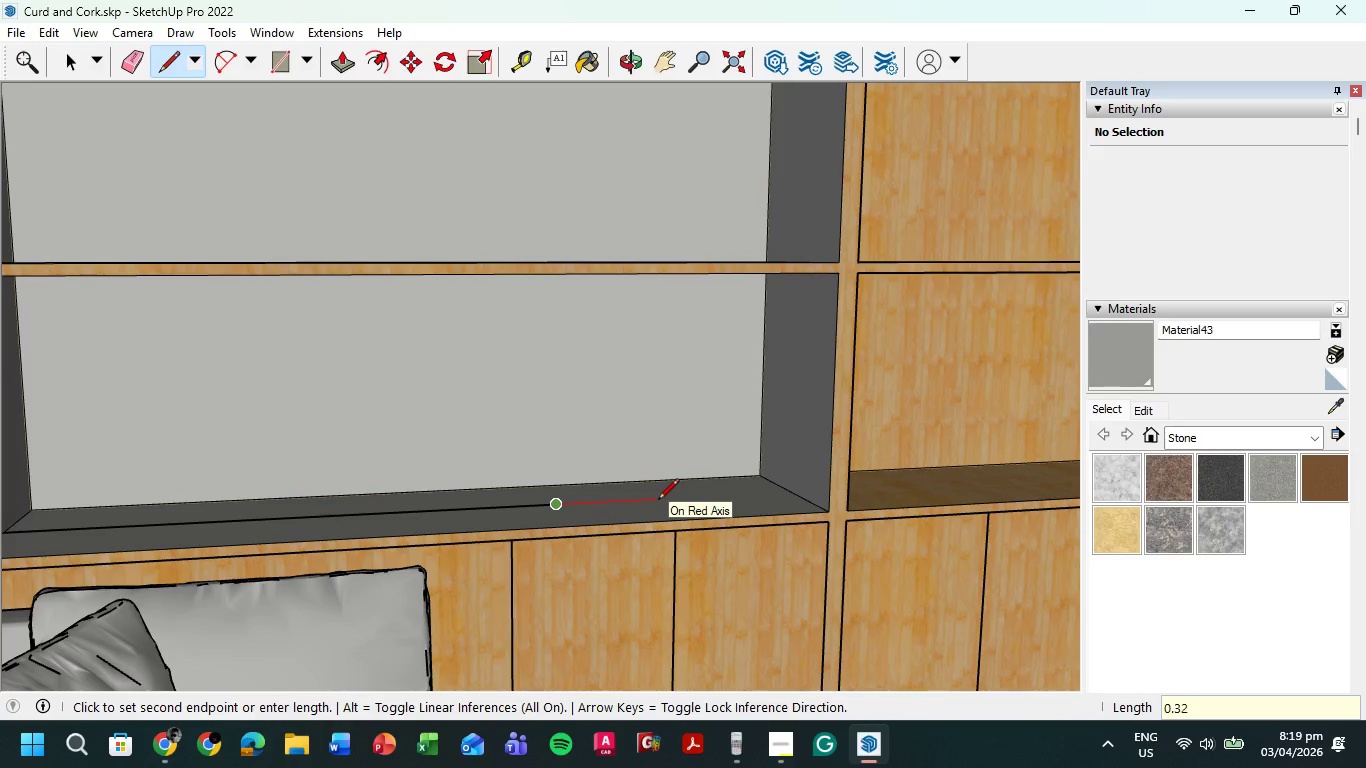 
key(Numpad2)
 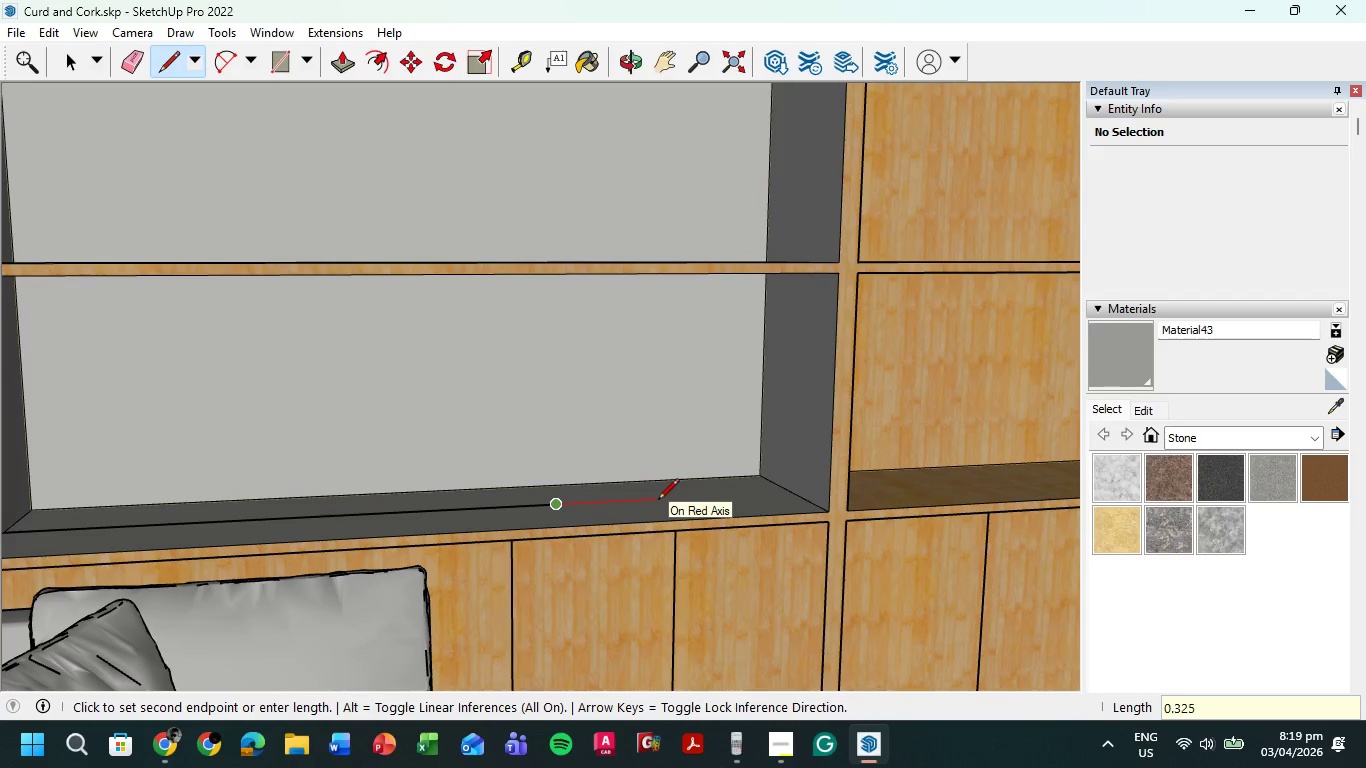 
key(Numpad5)
 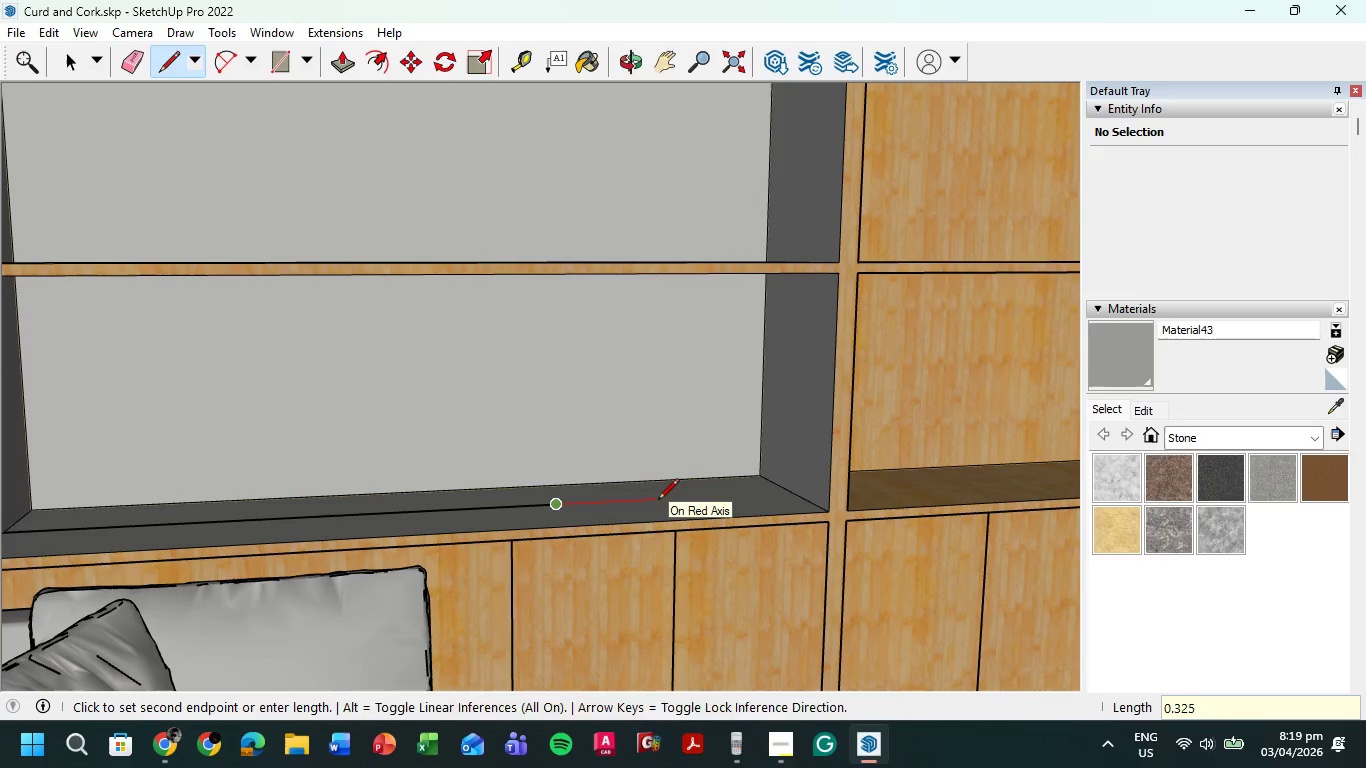 
key(NumpadEnter)
 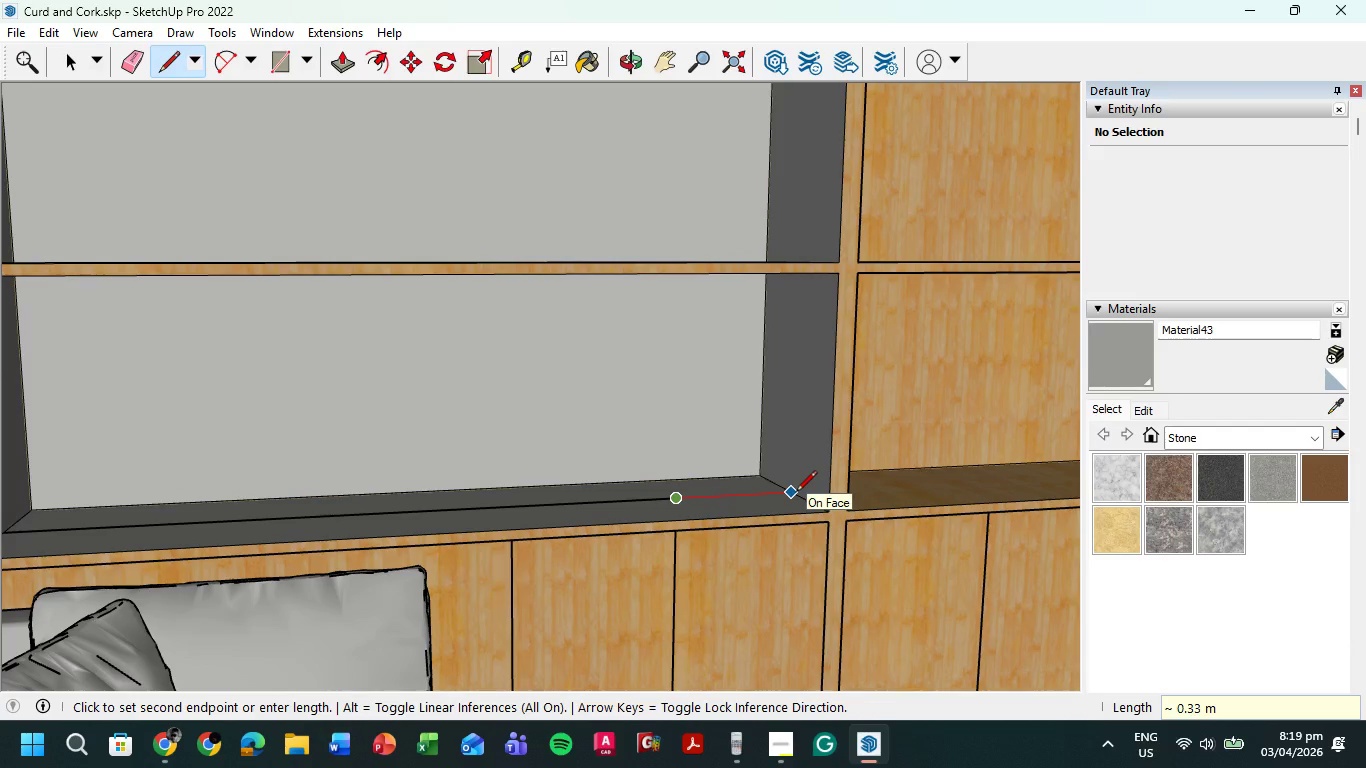 
left_click([796, 493])
 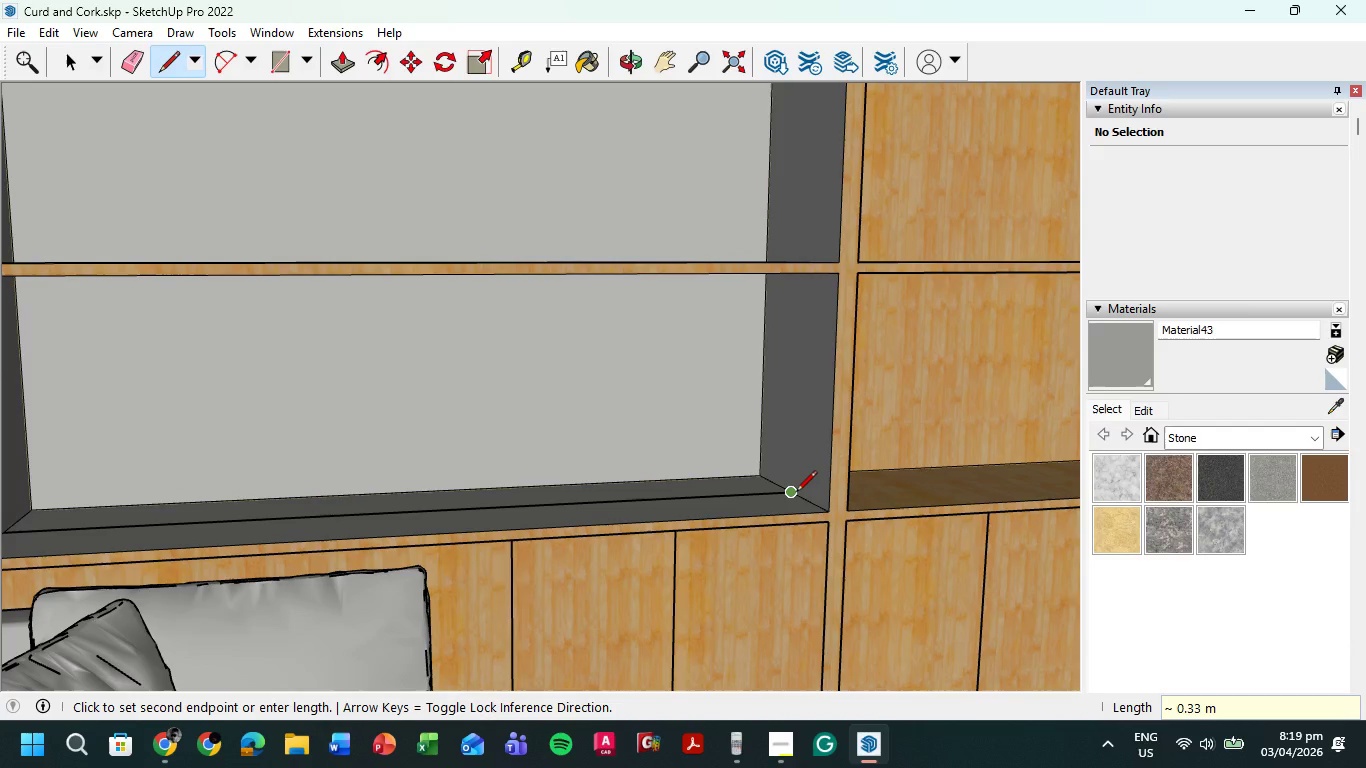 
key(Escape)
 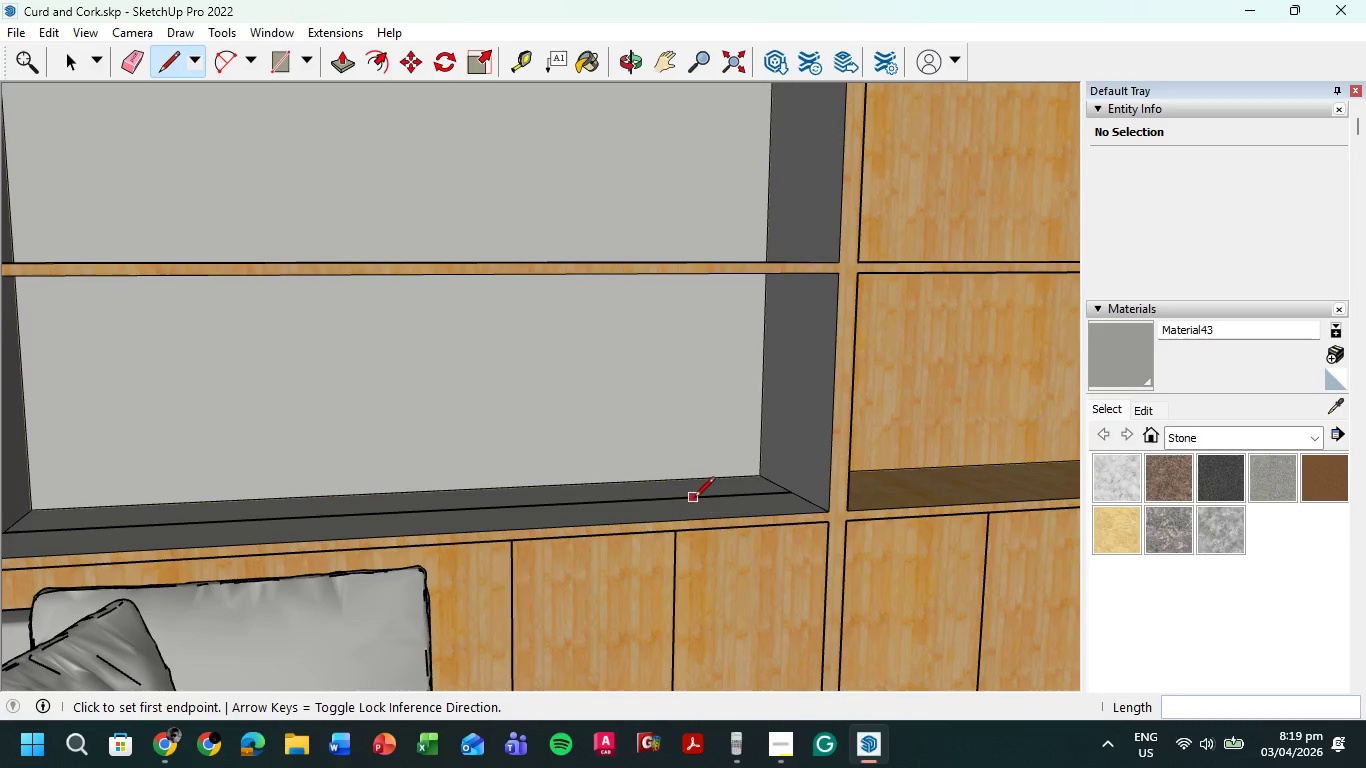 
wait(7.26)
 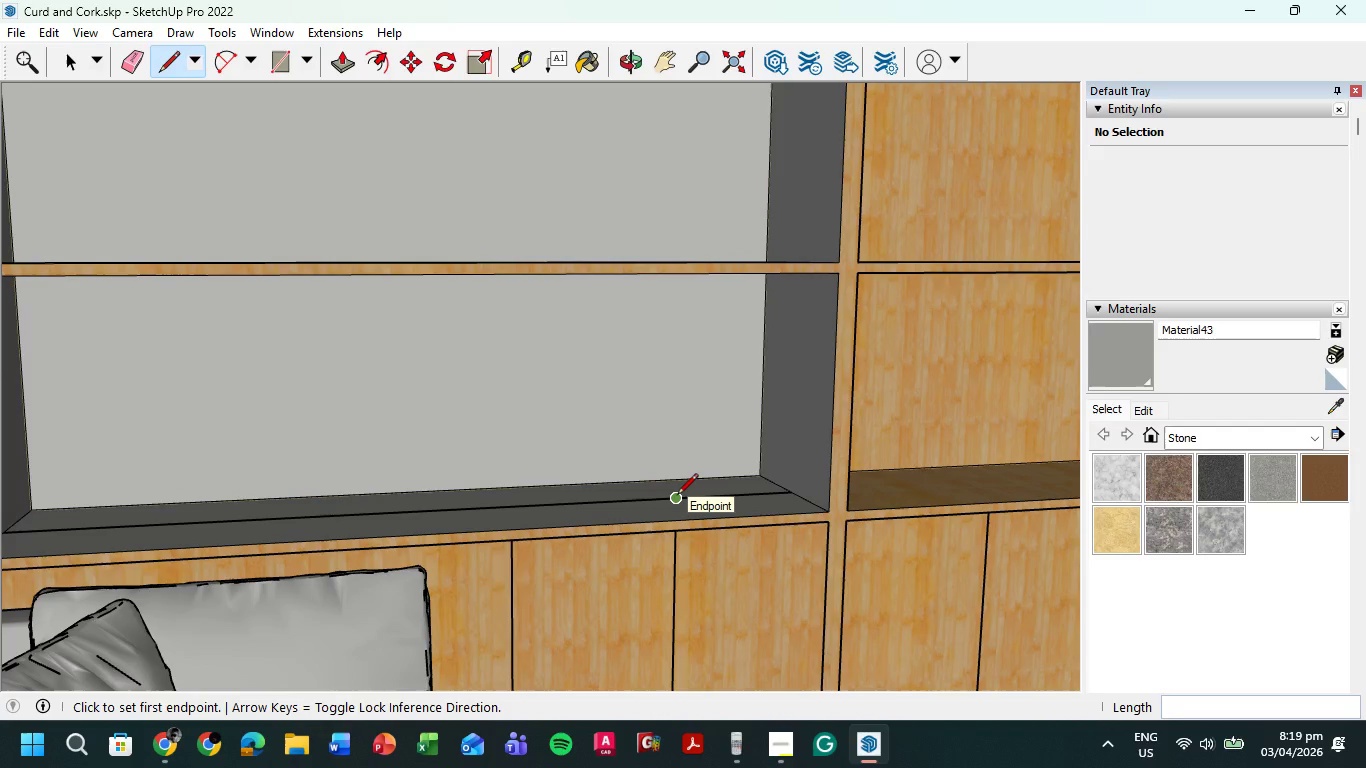 
left_click([676, 502])
 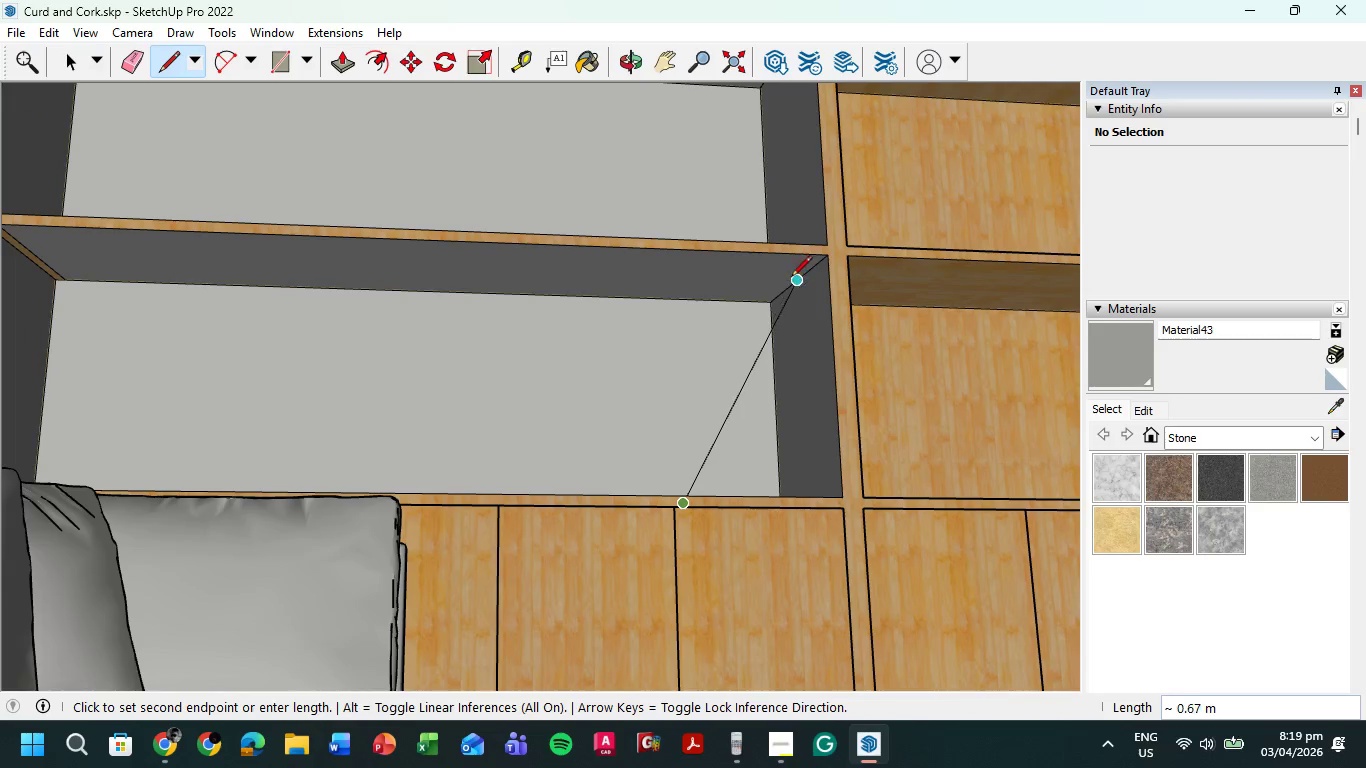 
left_click([795, 280])
 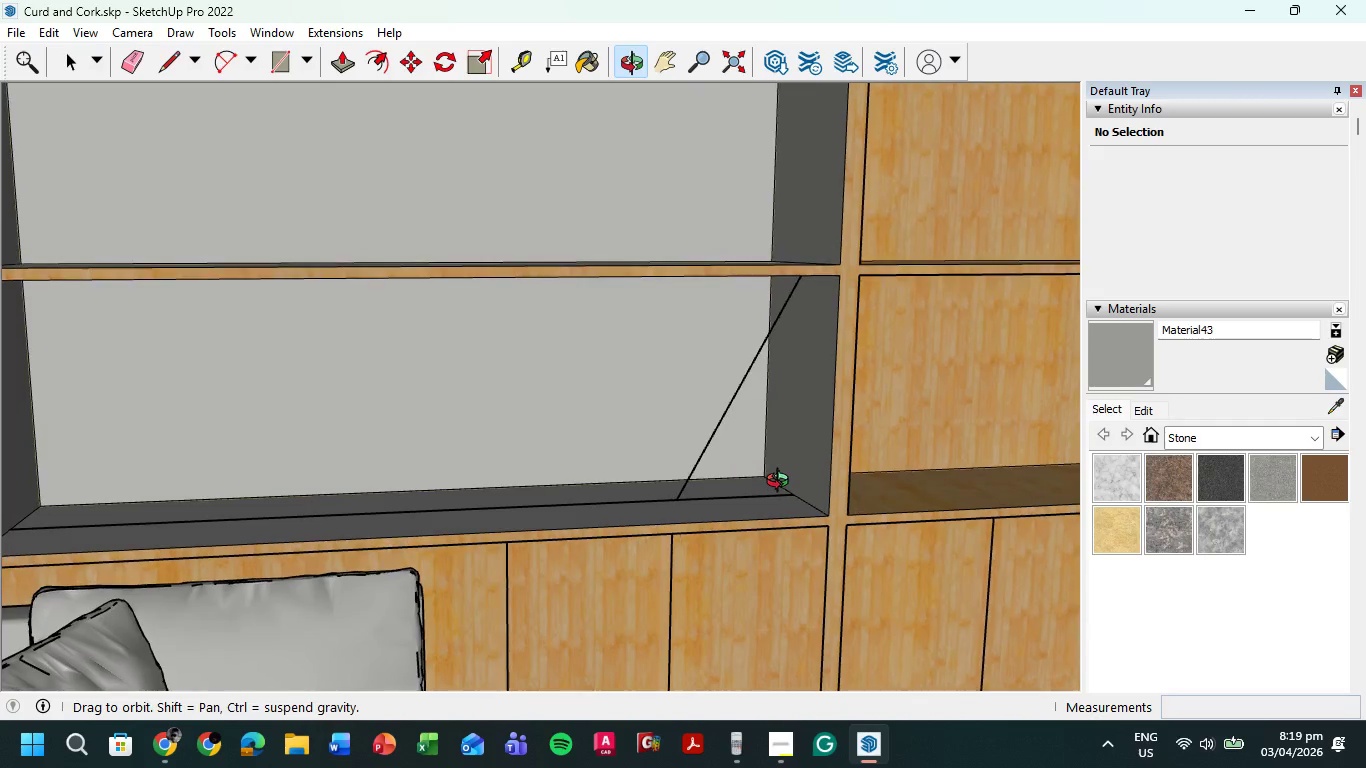 
key(Escape)
 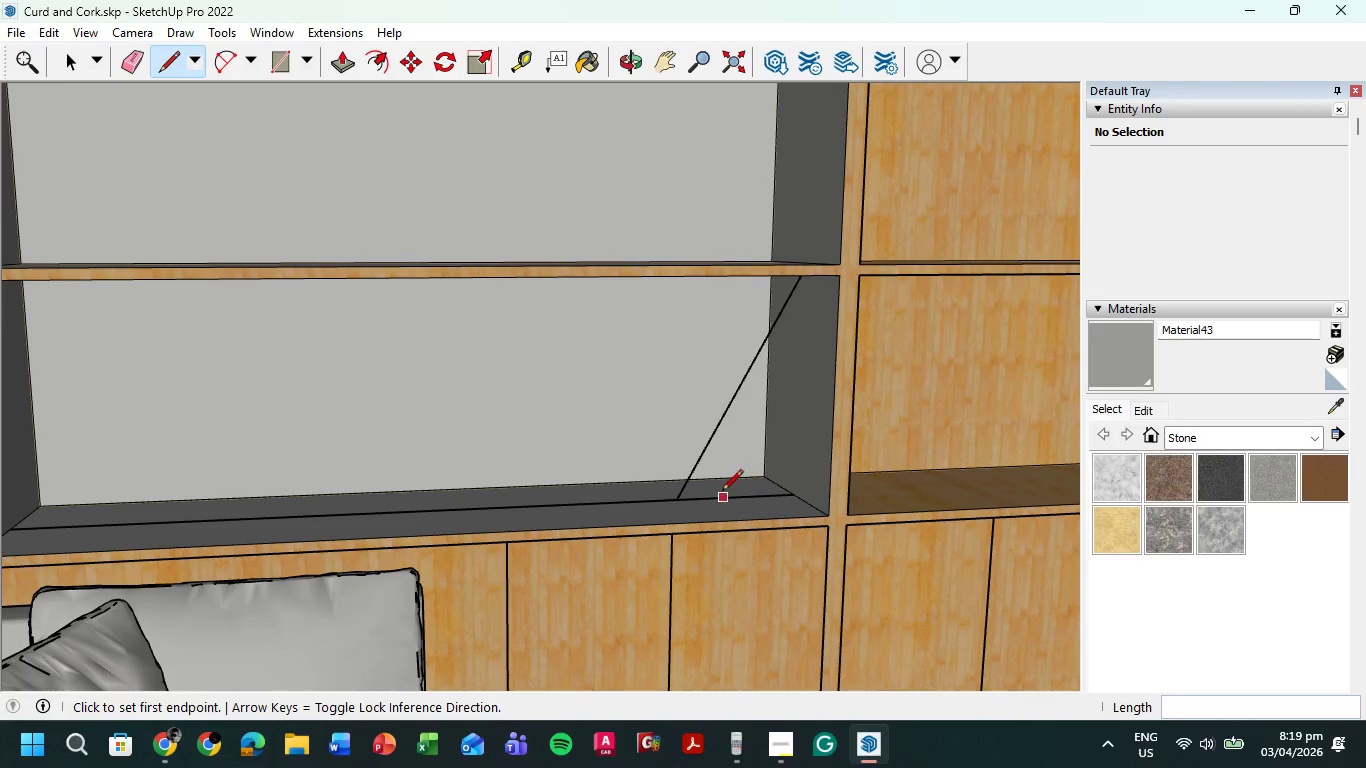 
key(Space)
 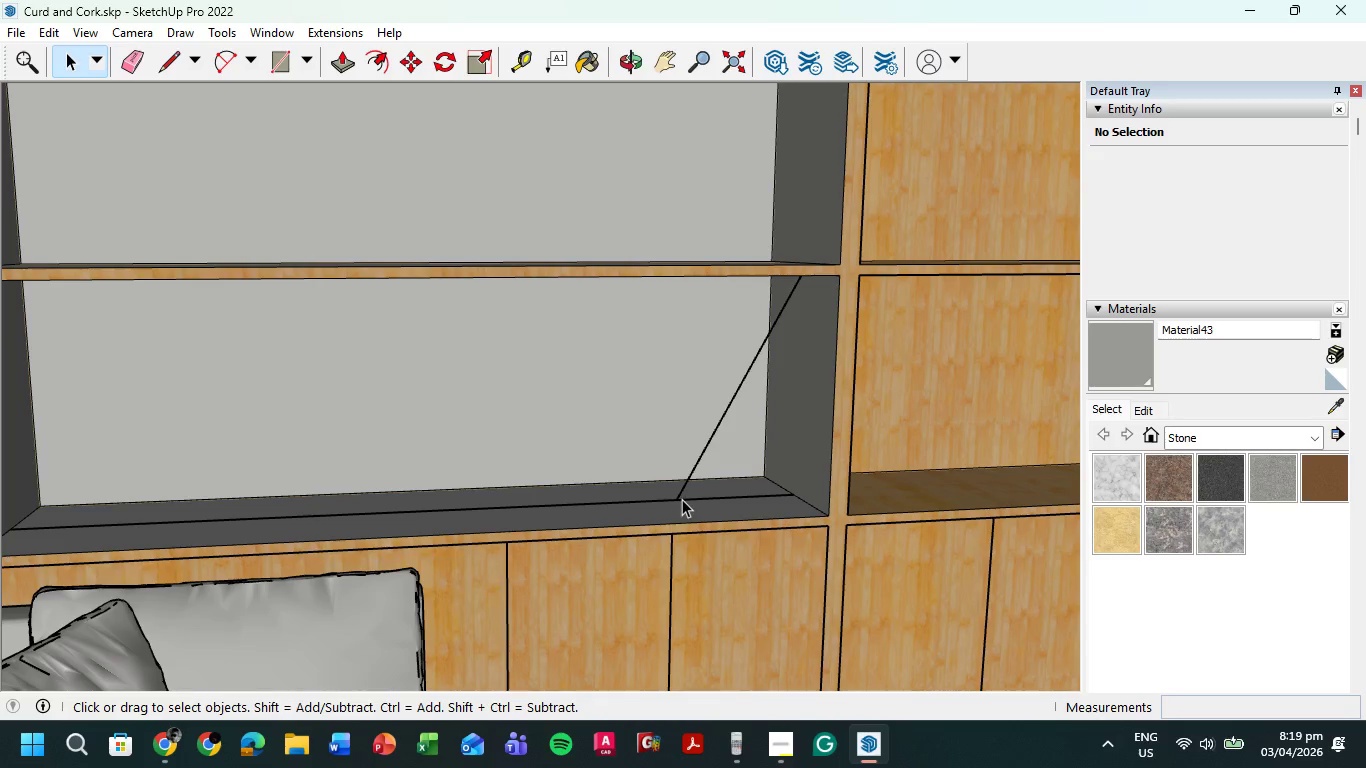 
key(Space)
 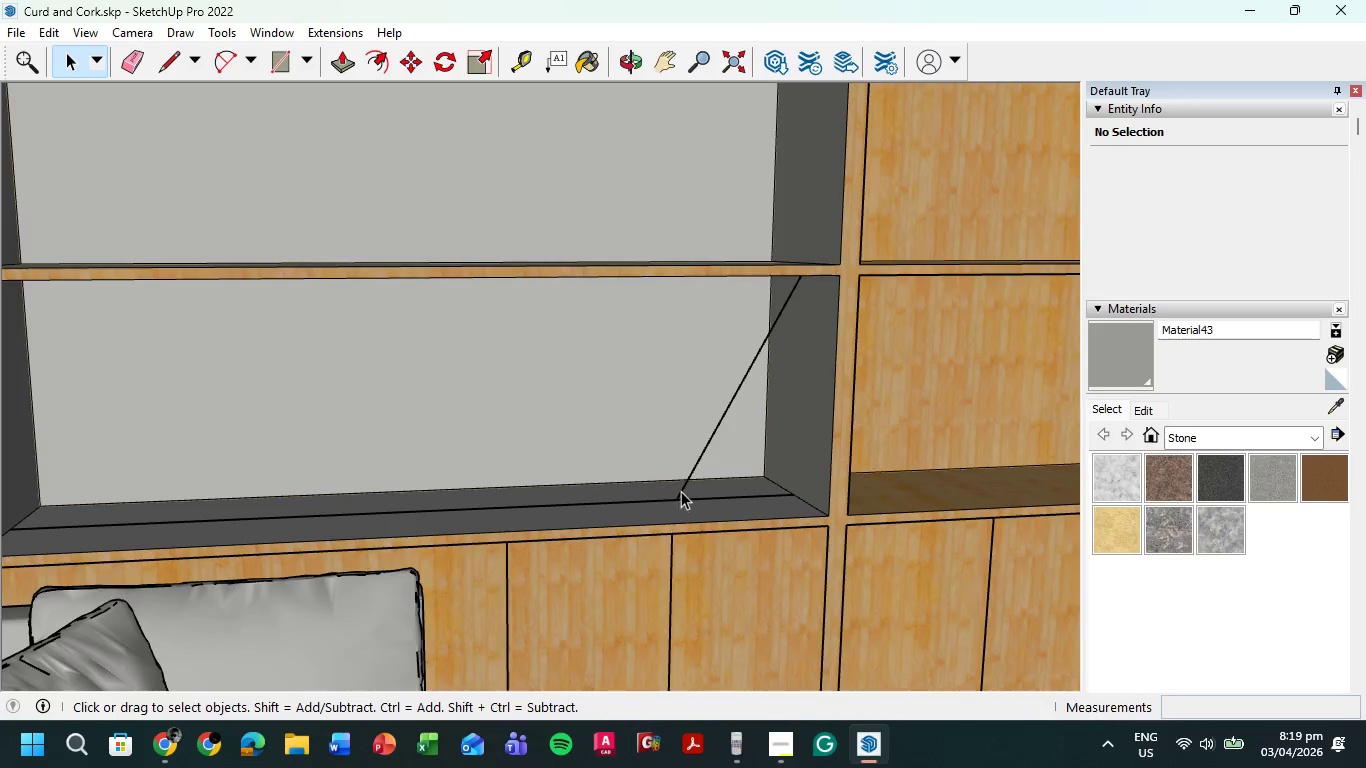 
left_click([710, 510])
 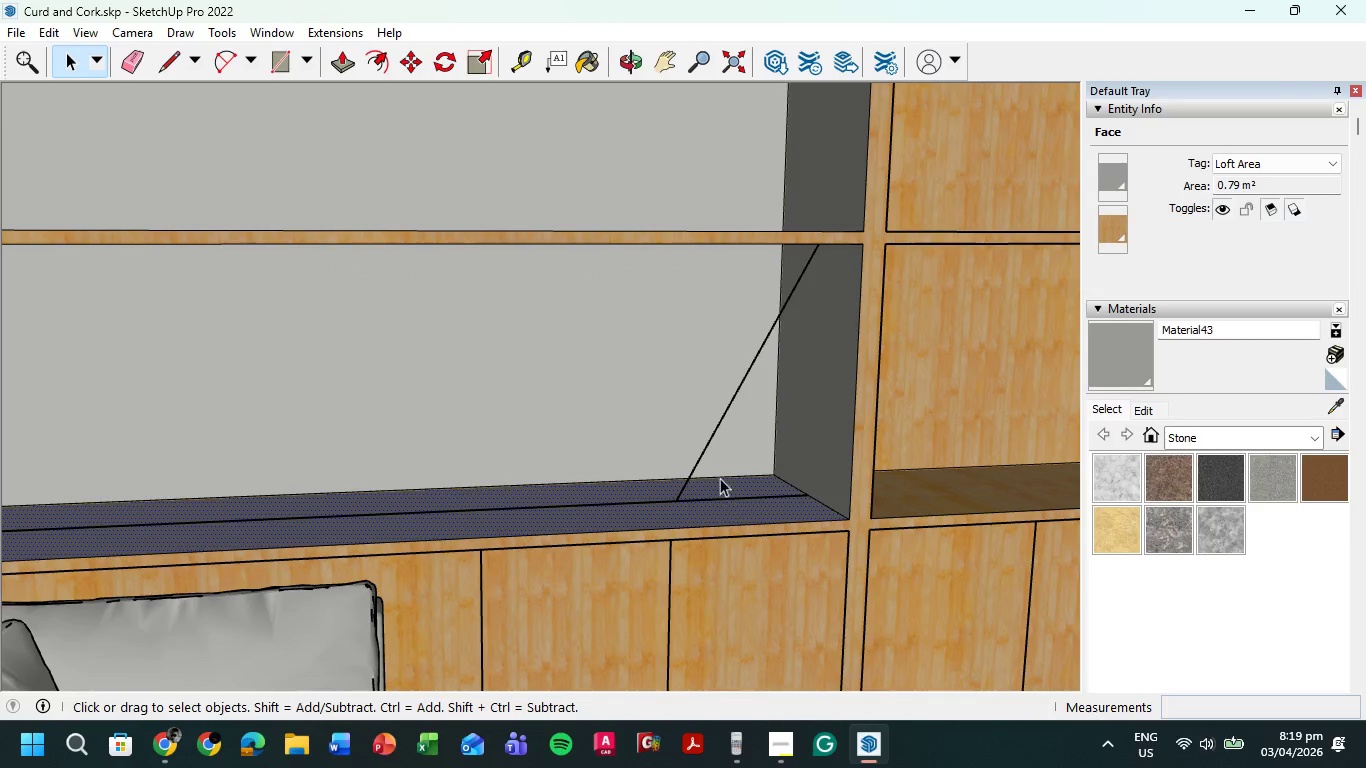 
scroll: coordinate [681, 491], scroll_direction: up, amount: 1.0
 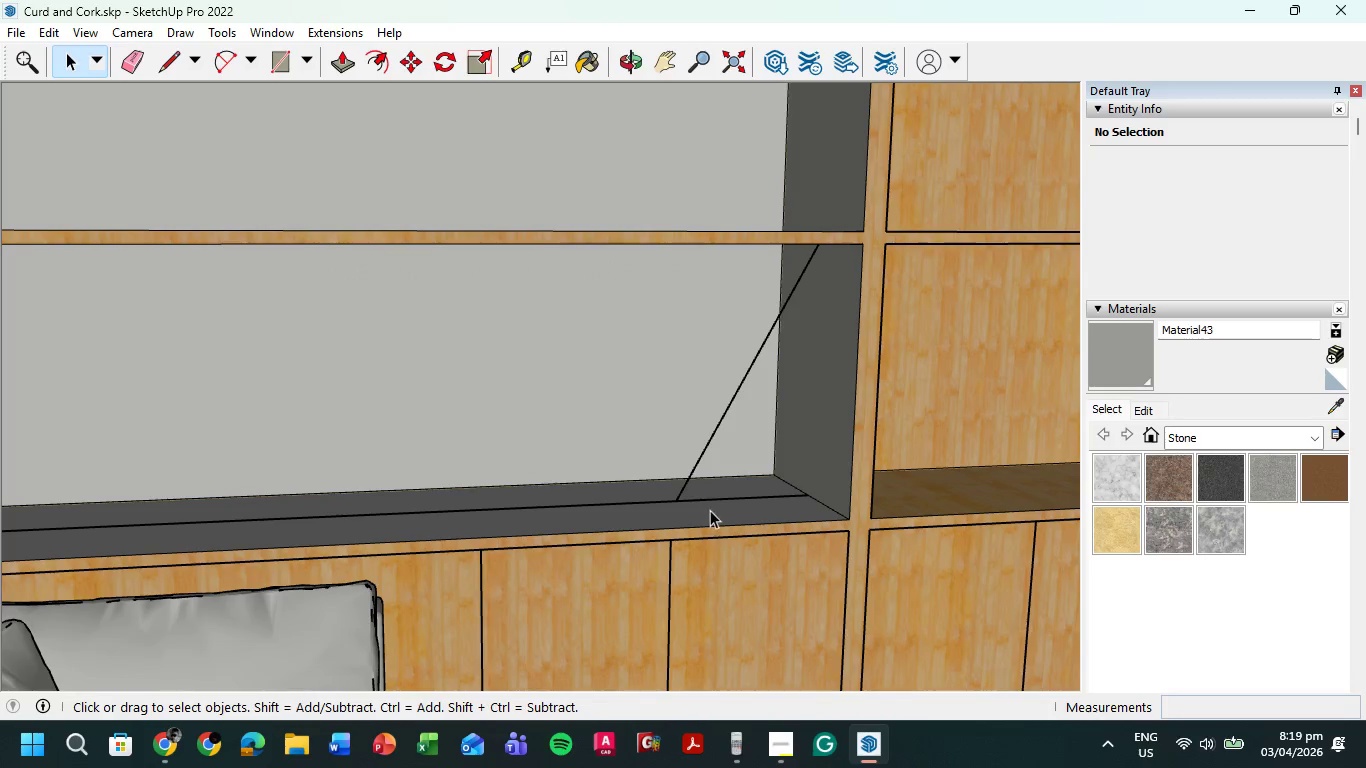 
key(Escape)
 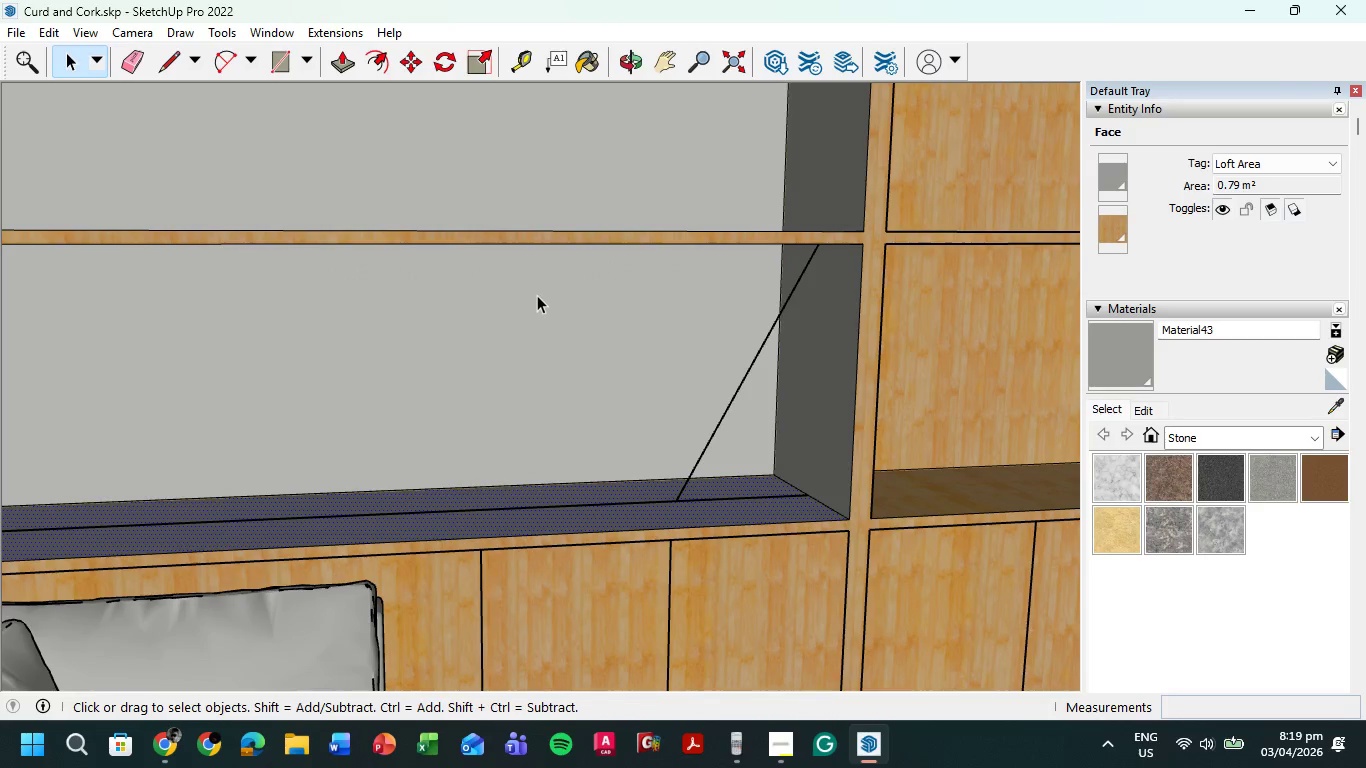 
key(L)
 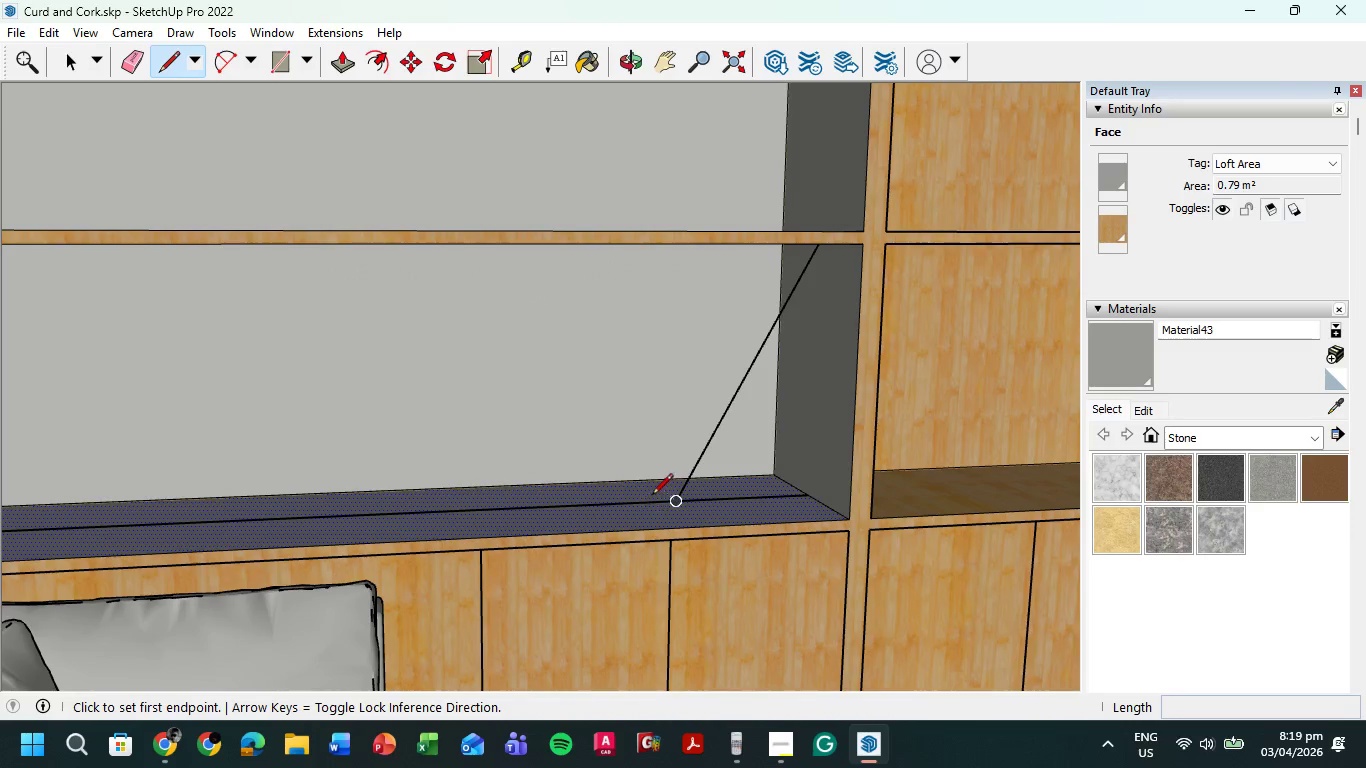 
hold_key(key=ShiftLeft, duration=0.73)
 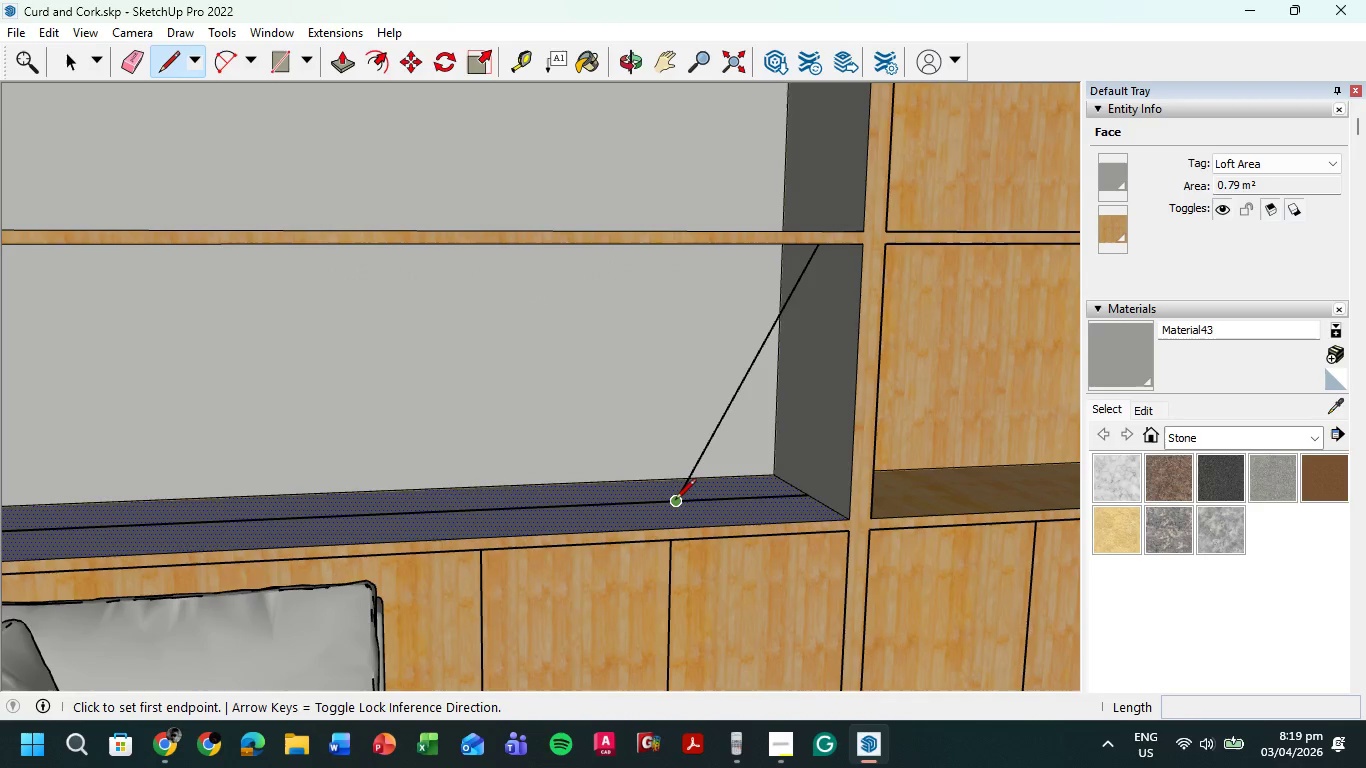 
left_click([675, 501])
 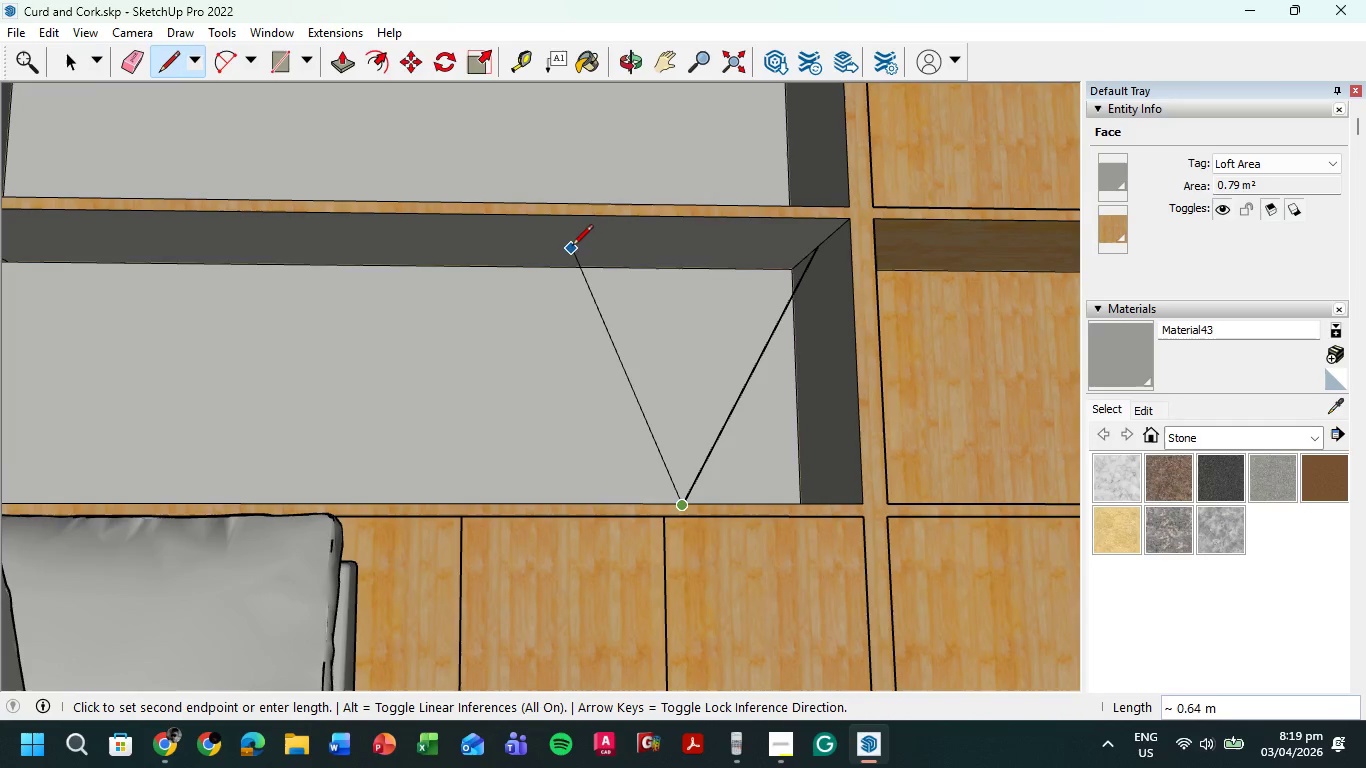 
key(Escape)
 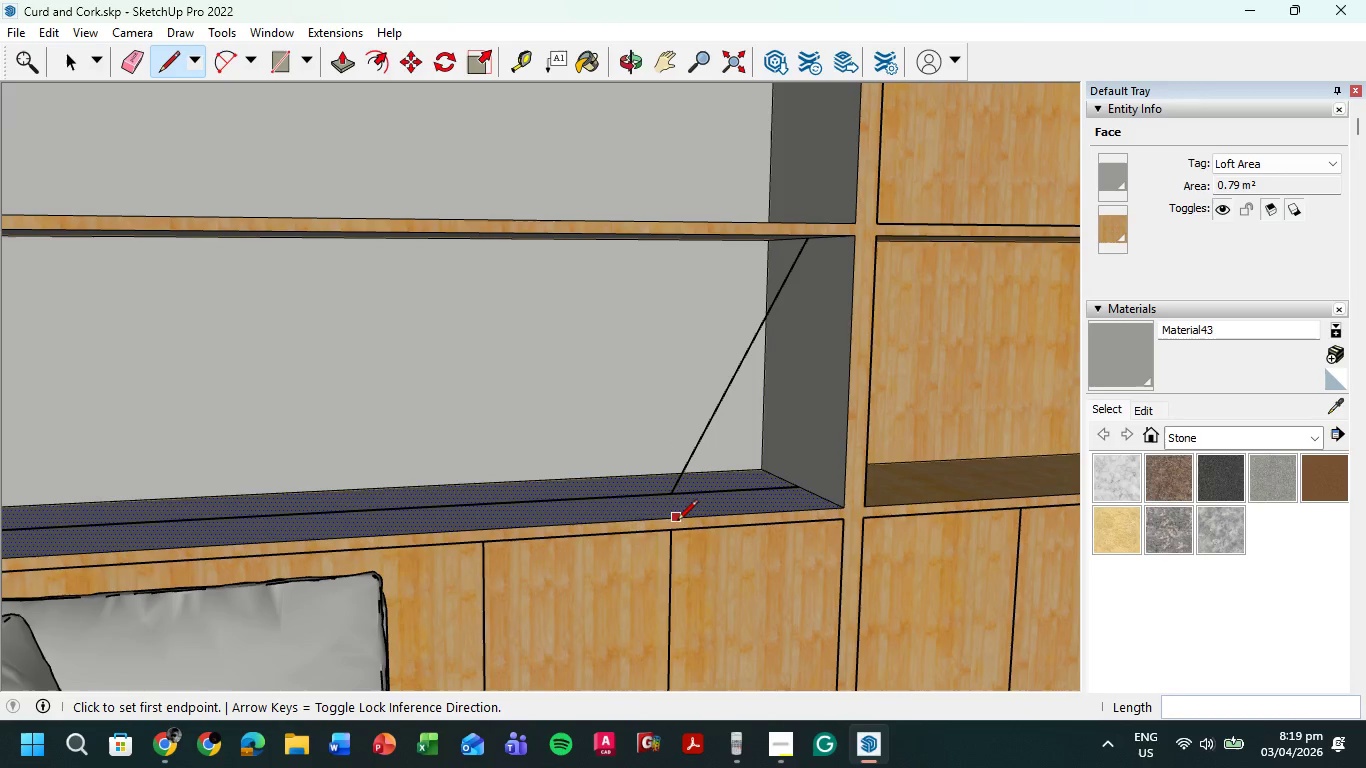 
left_click([669, 492])
 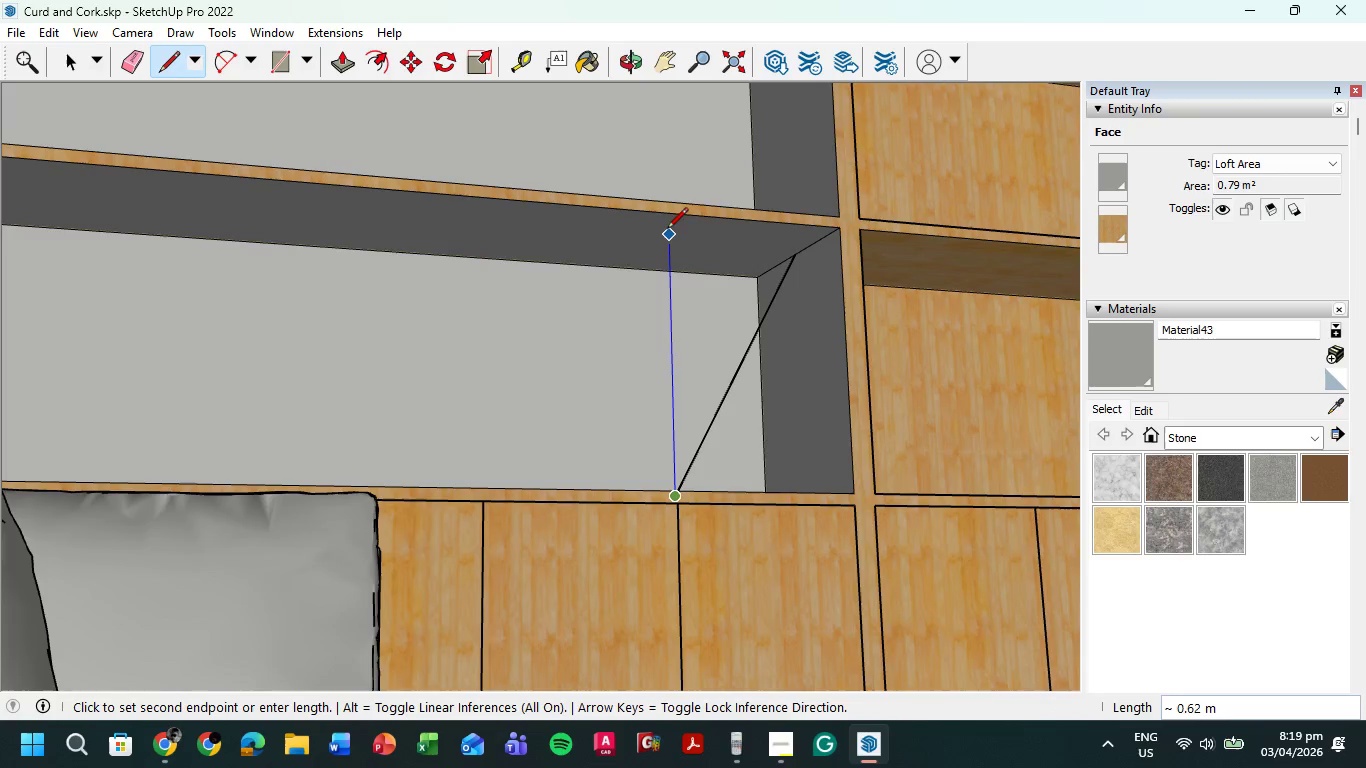 
left_click([670, 237])
 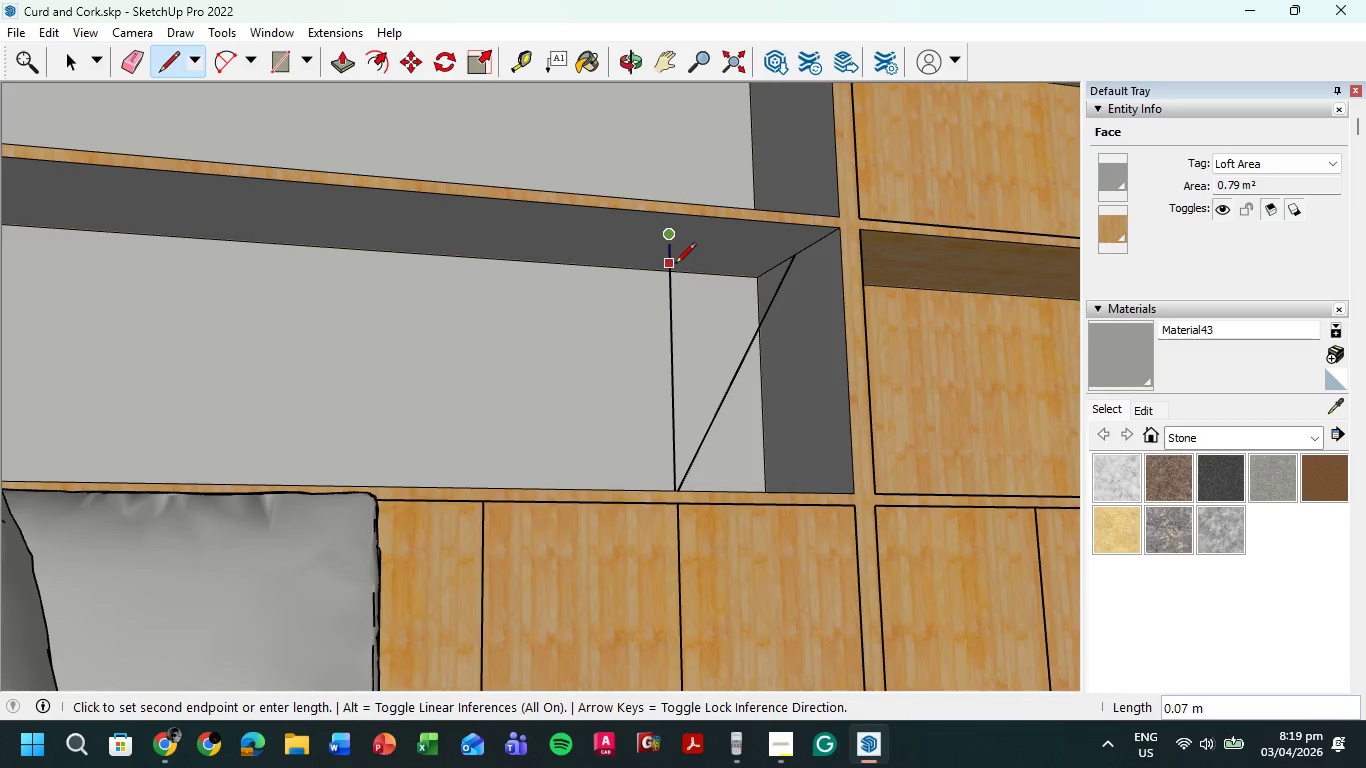 
key(Escape)
 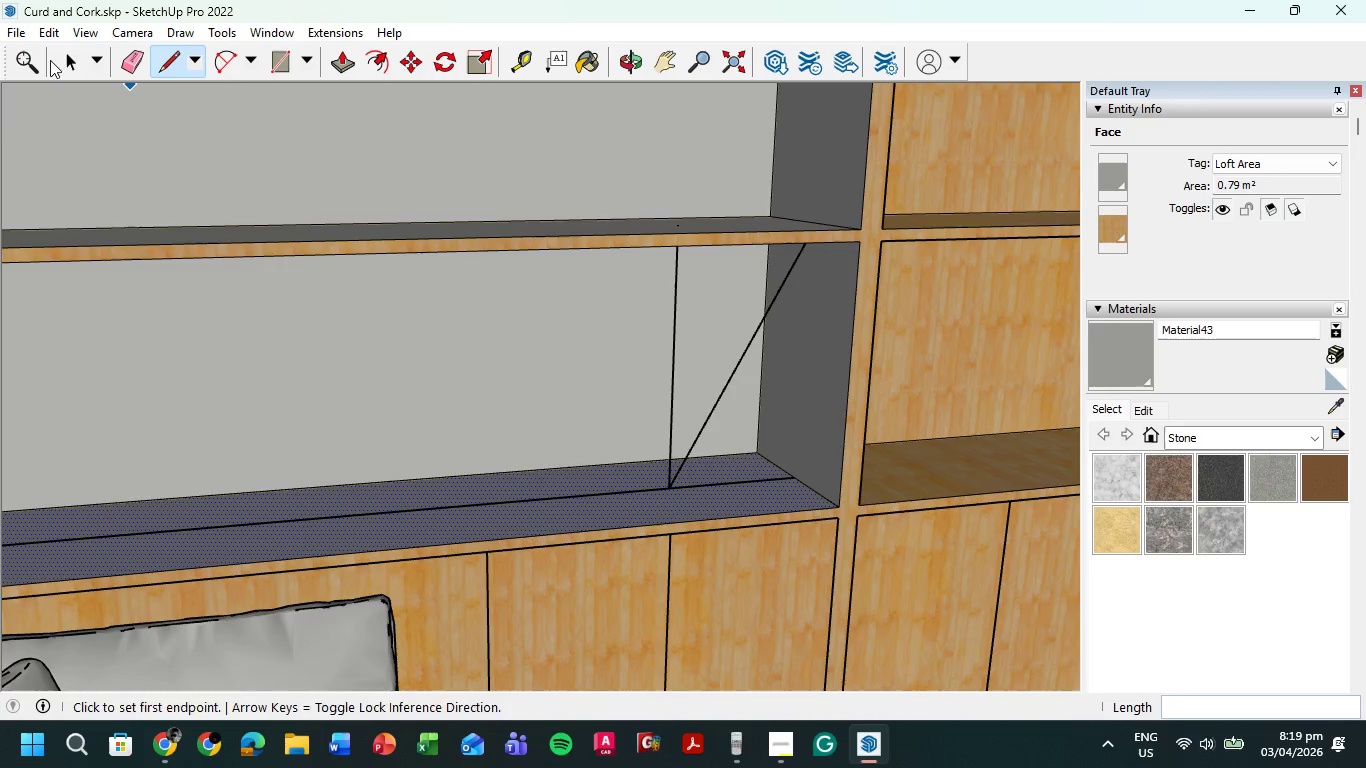 
left_click([474, 524])
 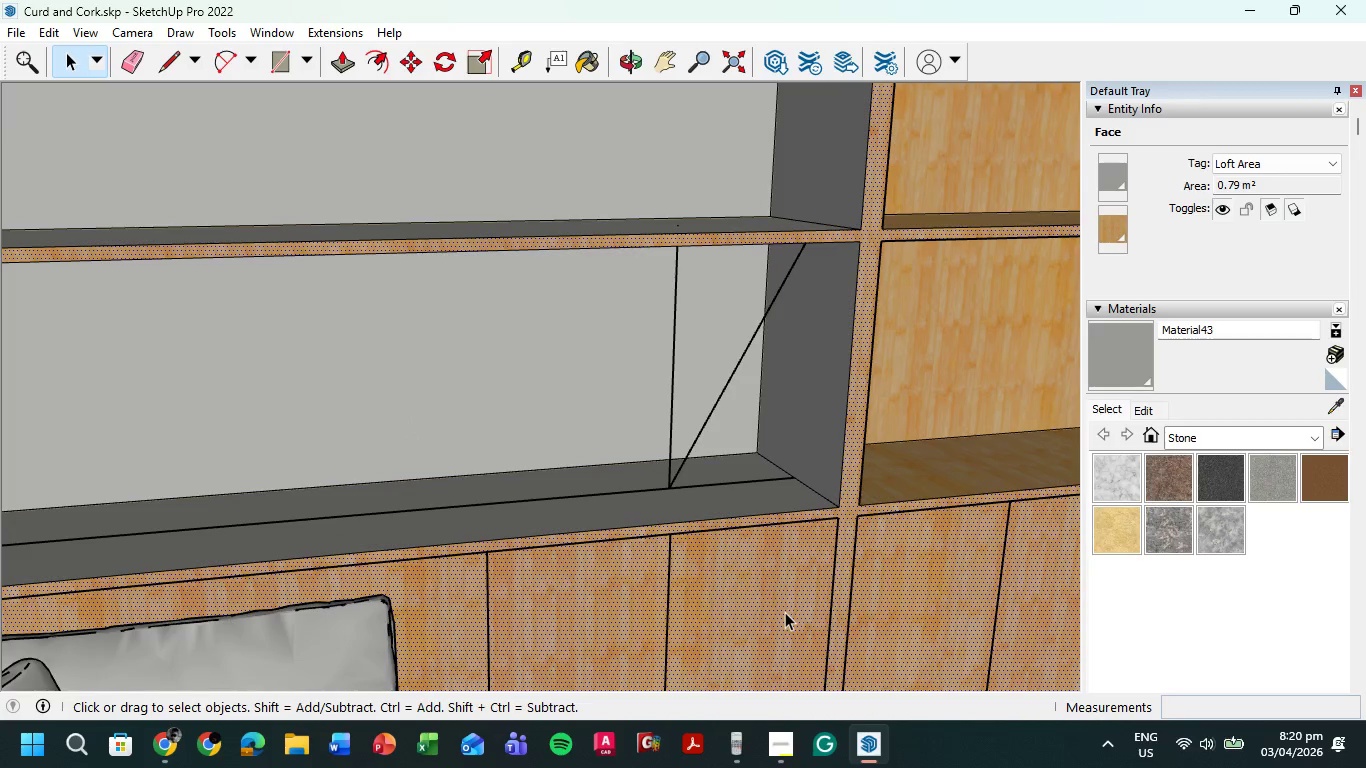 
key(Escape)
 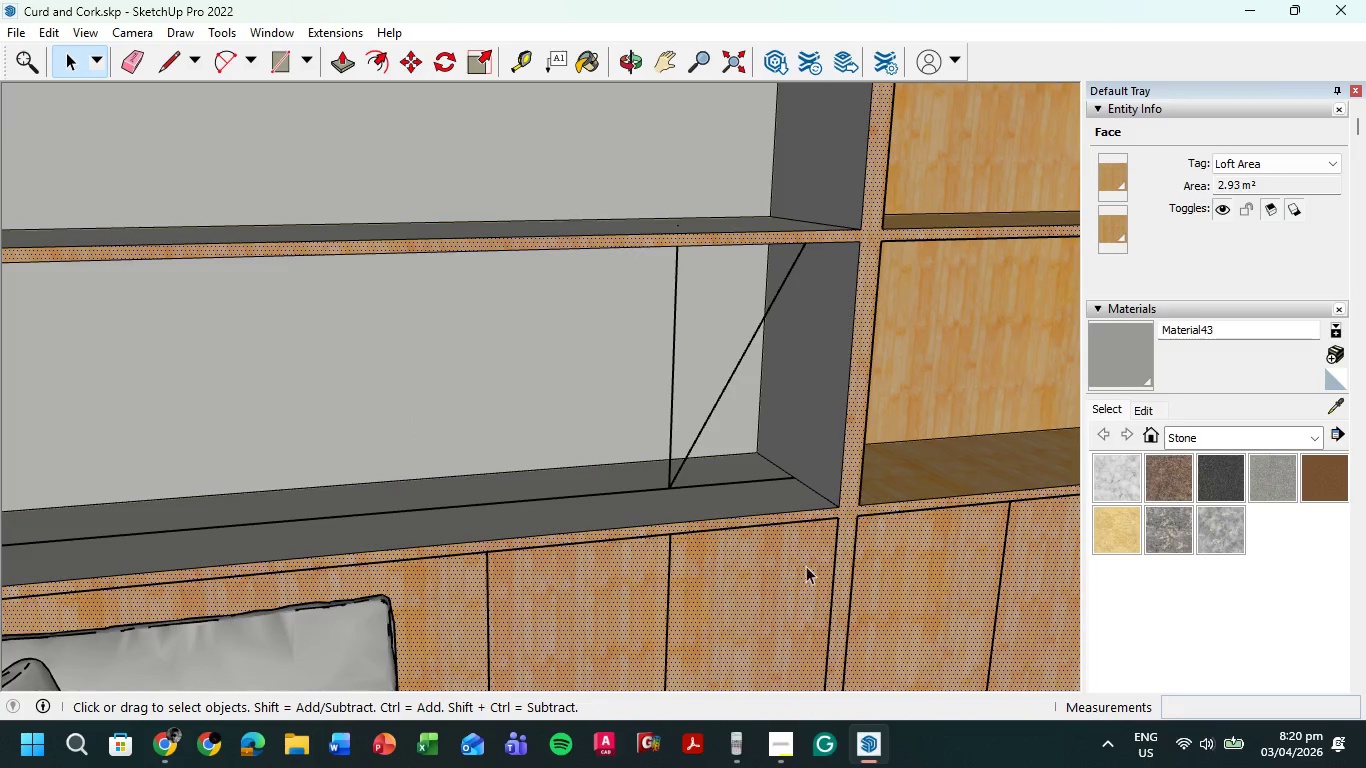 
key(Escape)
 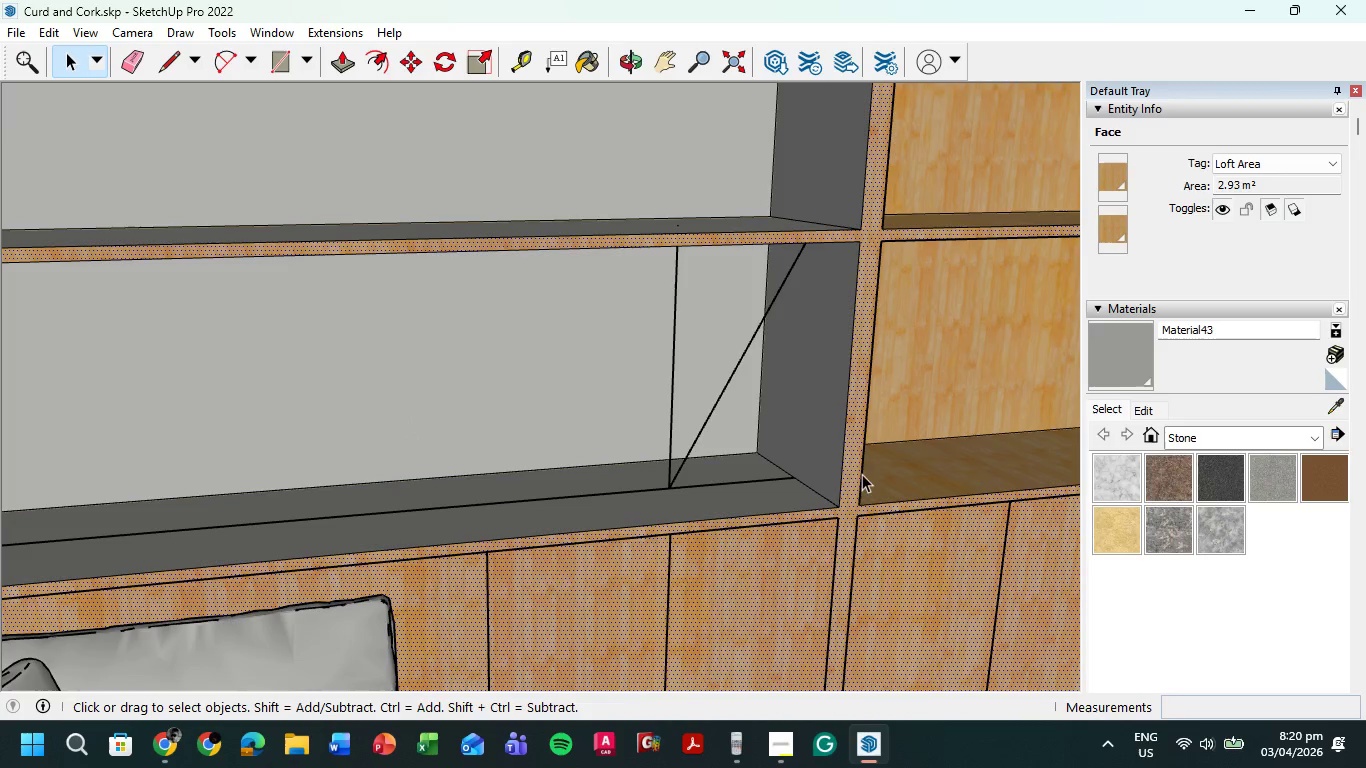 
key(Escape)
 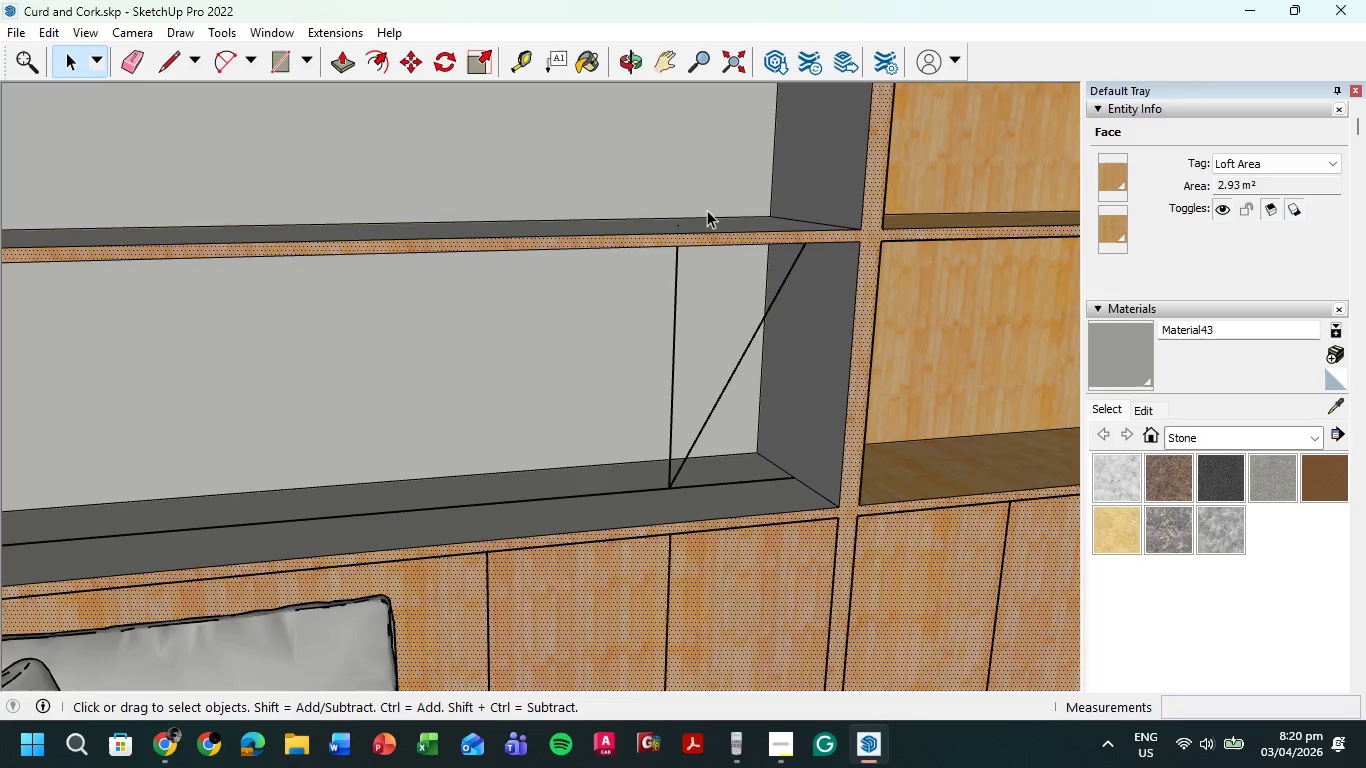 
hold_key(key=ShiftLeft, duration=0.48)
left_click([714, 238])
 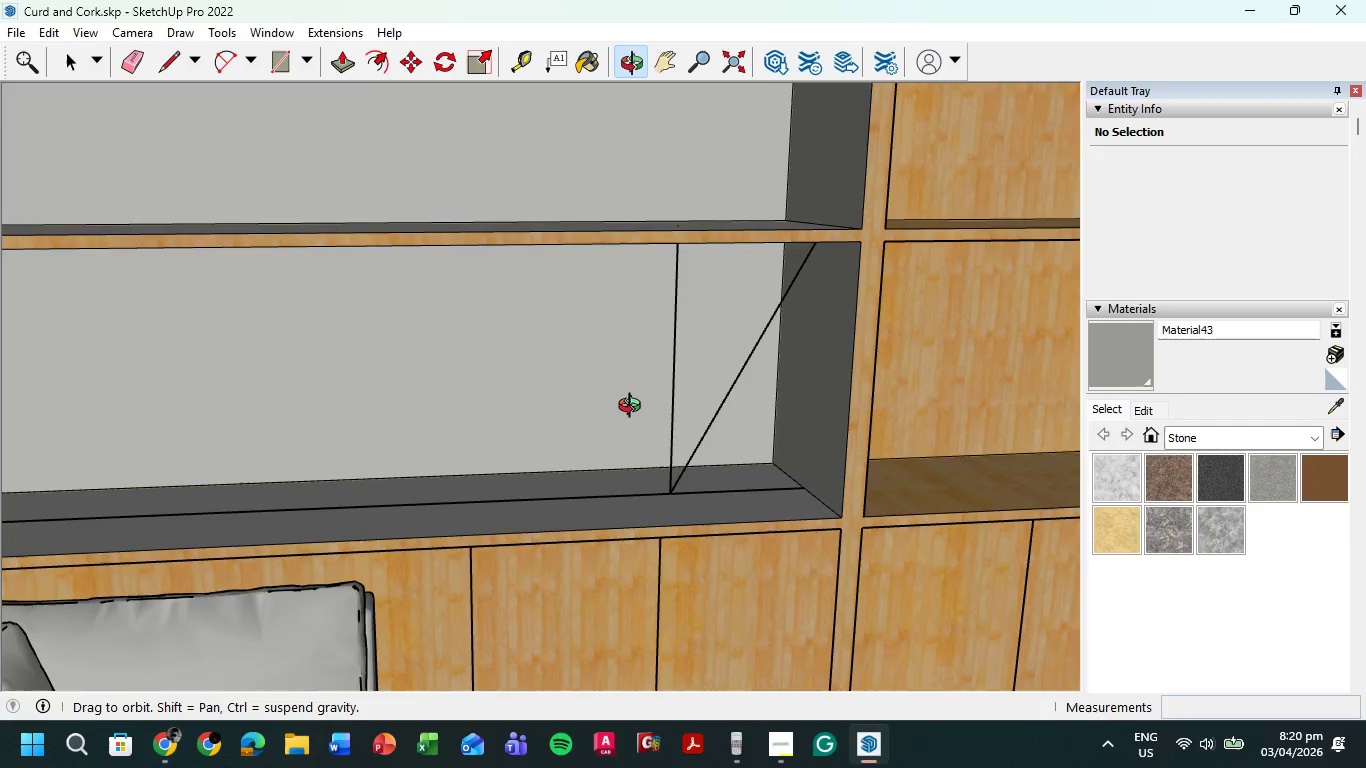 
scroll: coordinate [656, 336], scroll_direction: up, amount: 3.0
 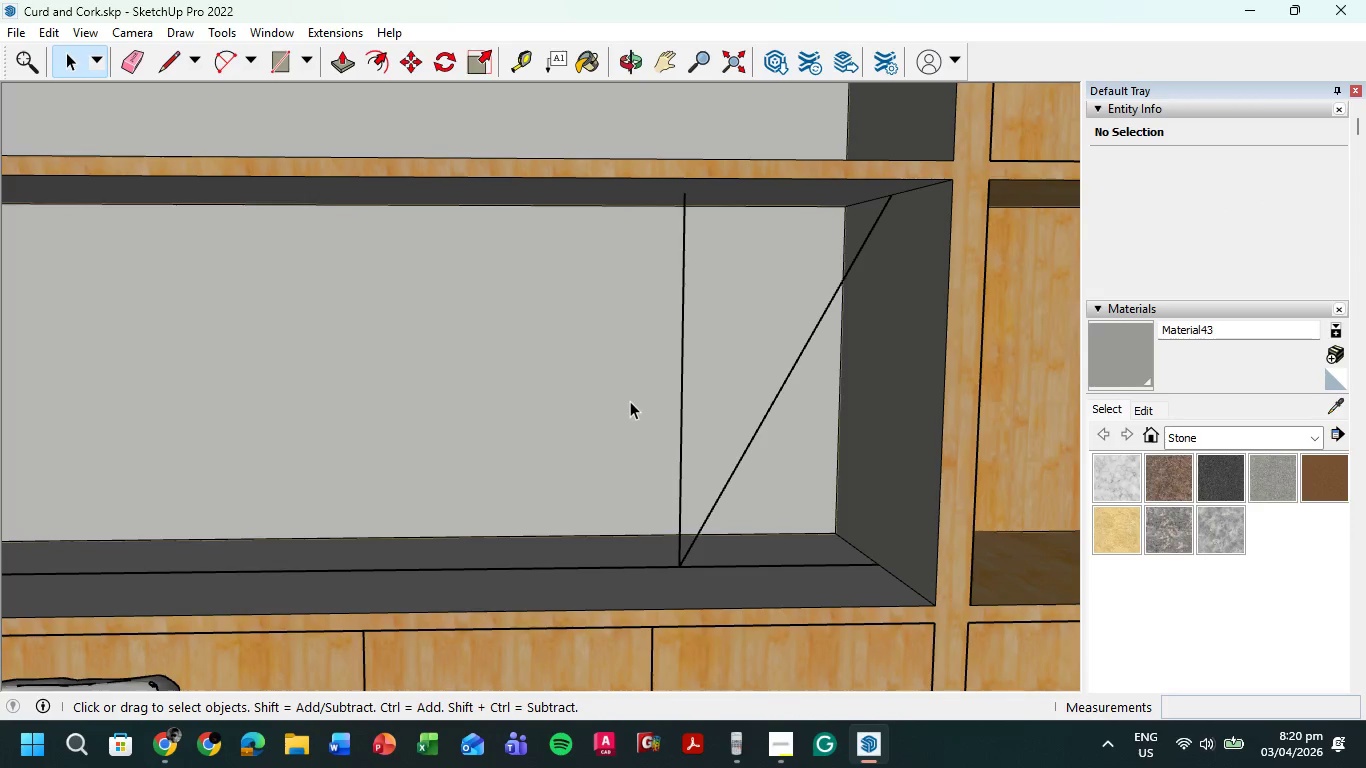 
key(L)
 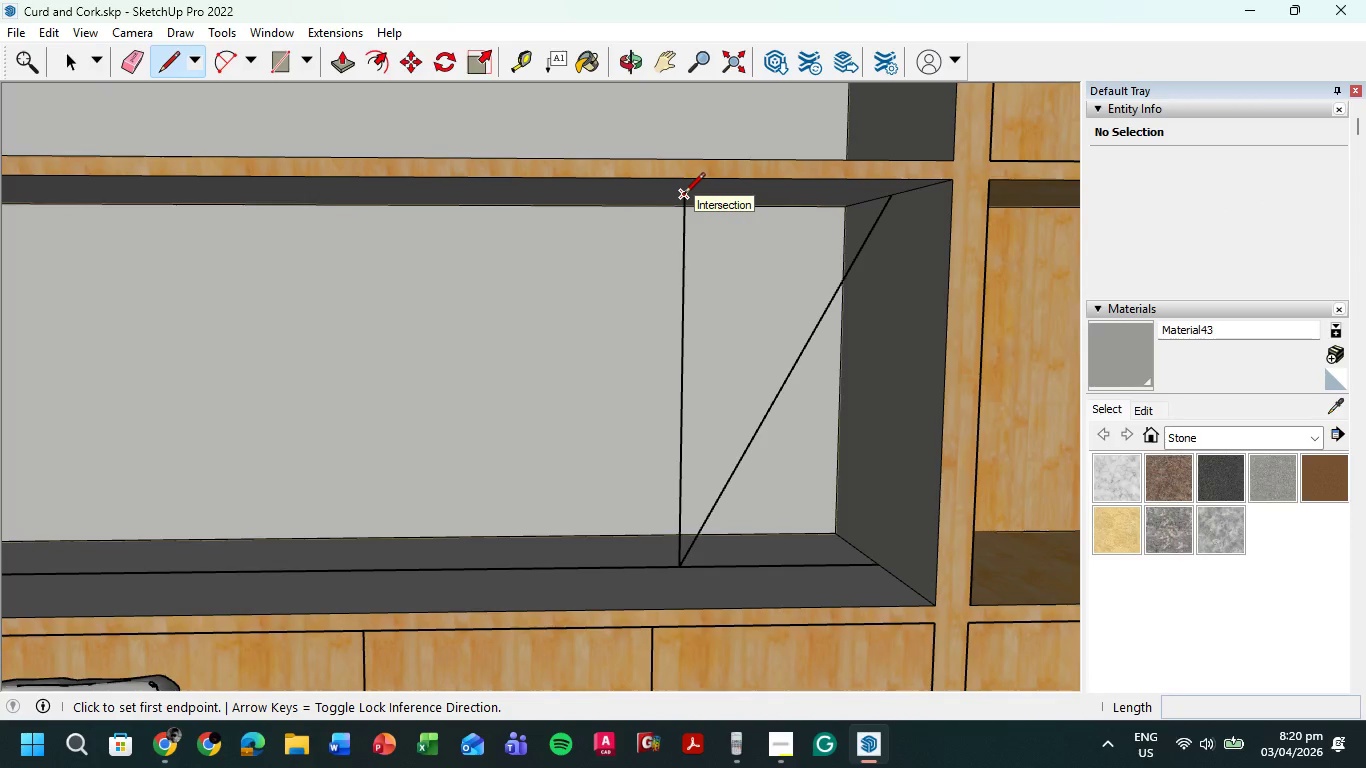 
left_click([684, 195])
 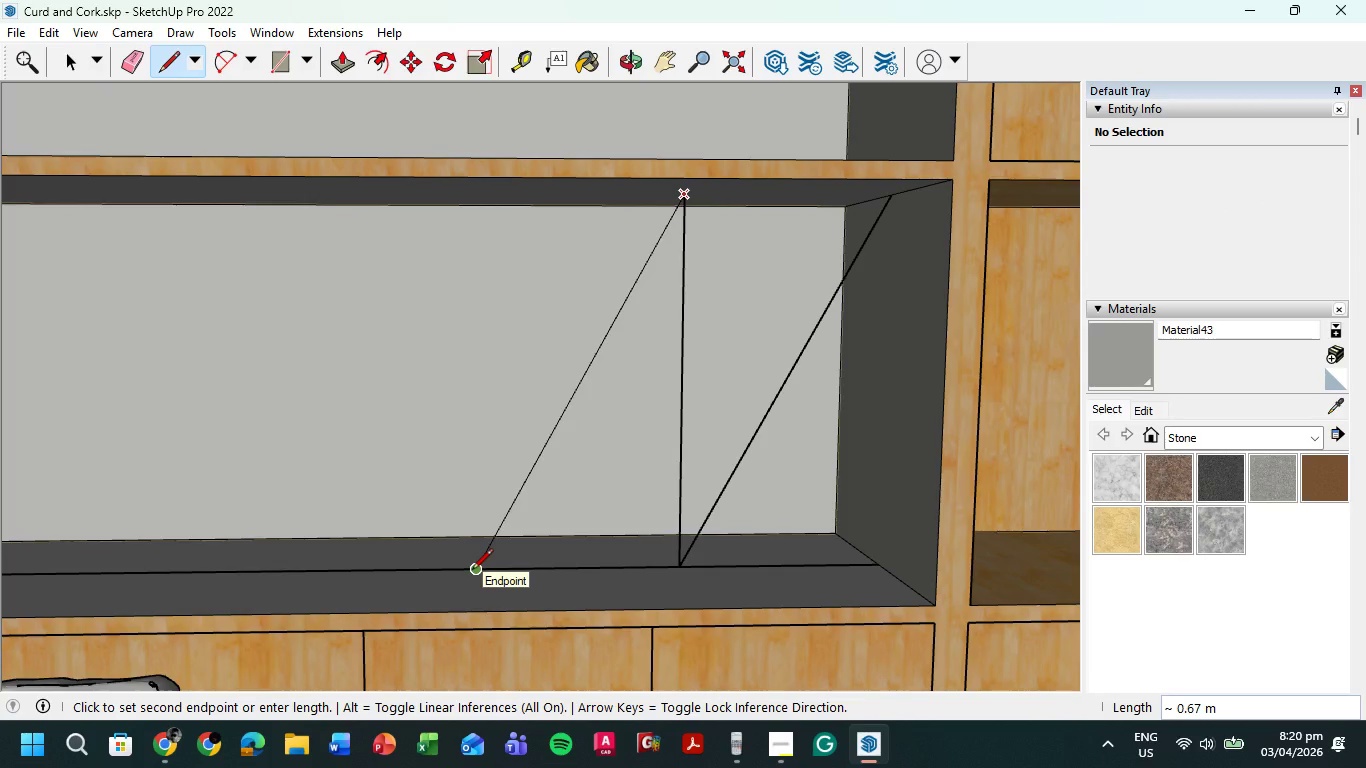 
wait(5.23)
 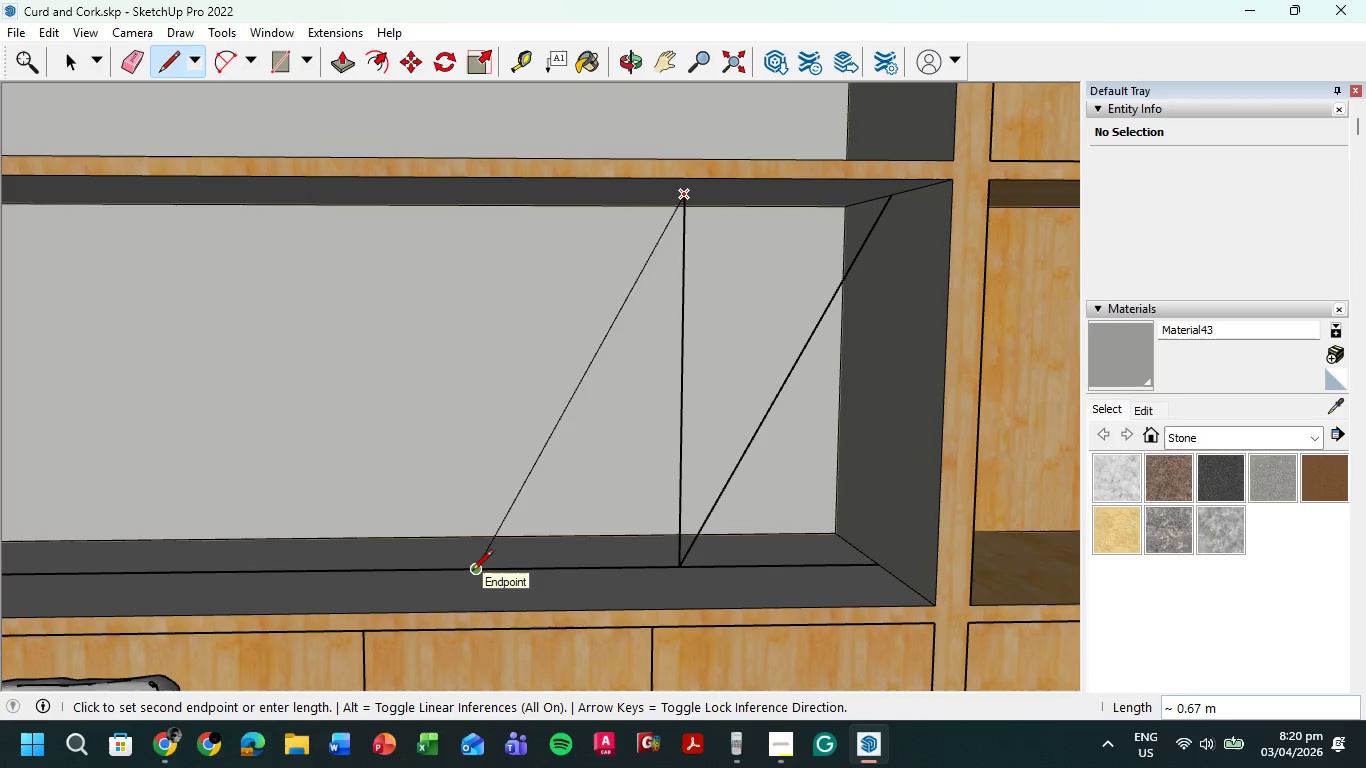 
key(Escape)
 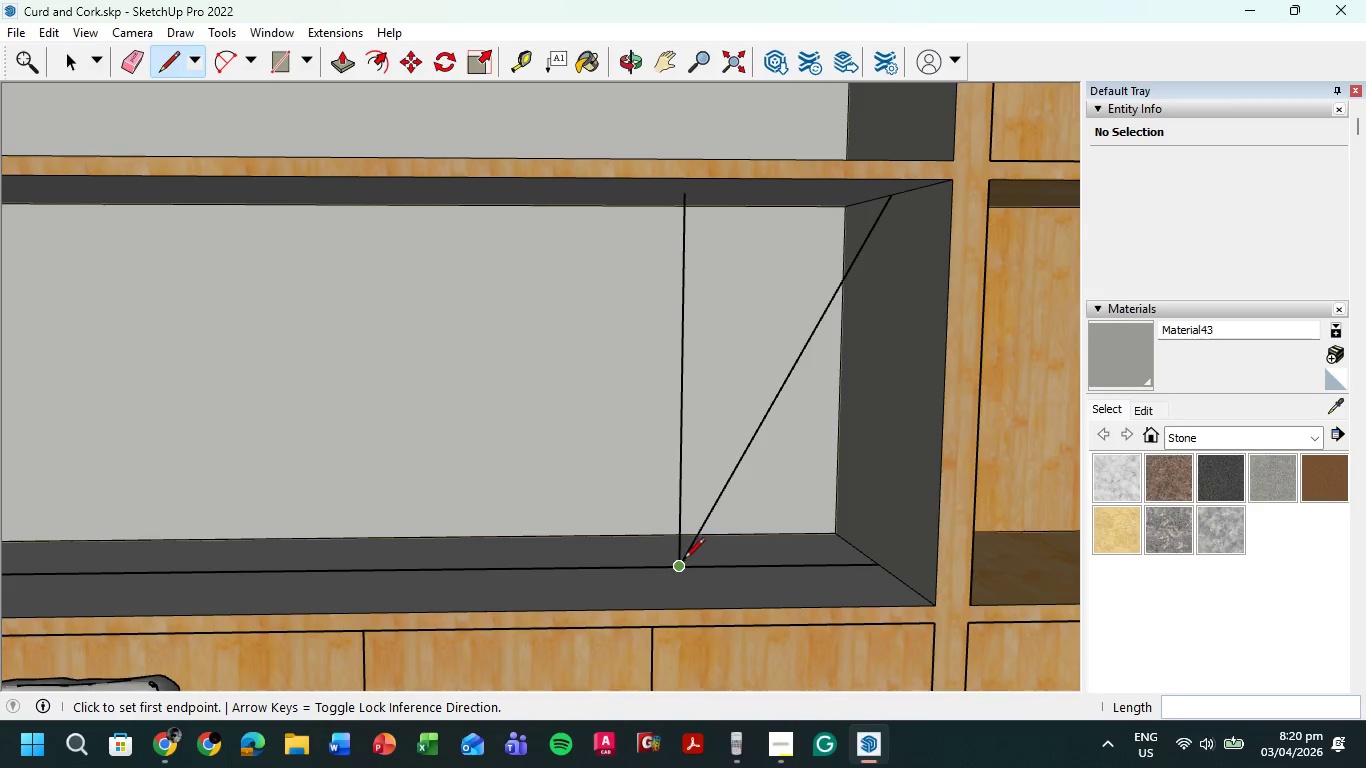 
left_click([675, 567])
 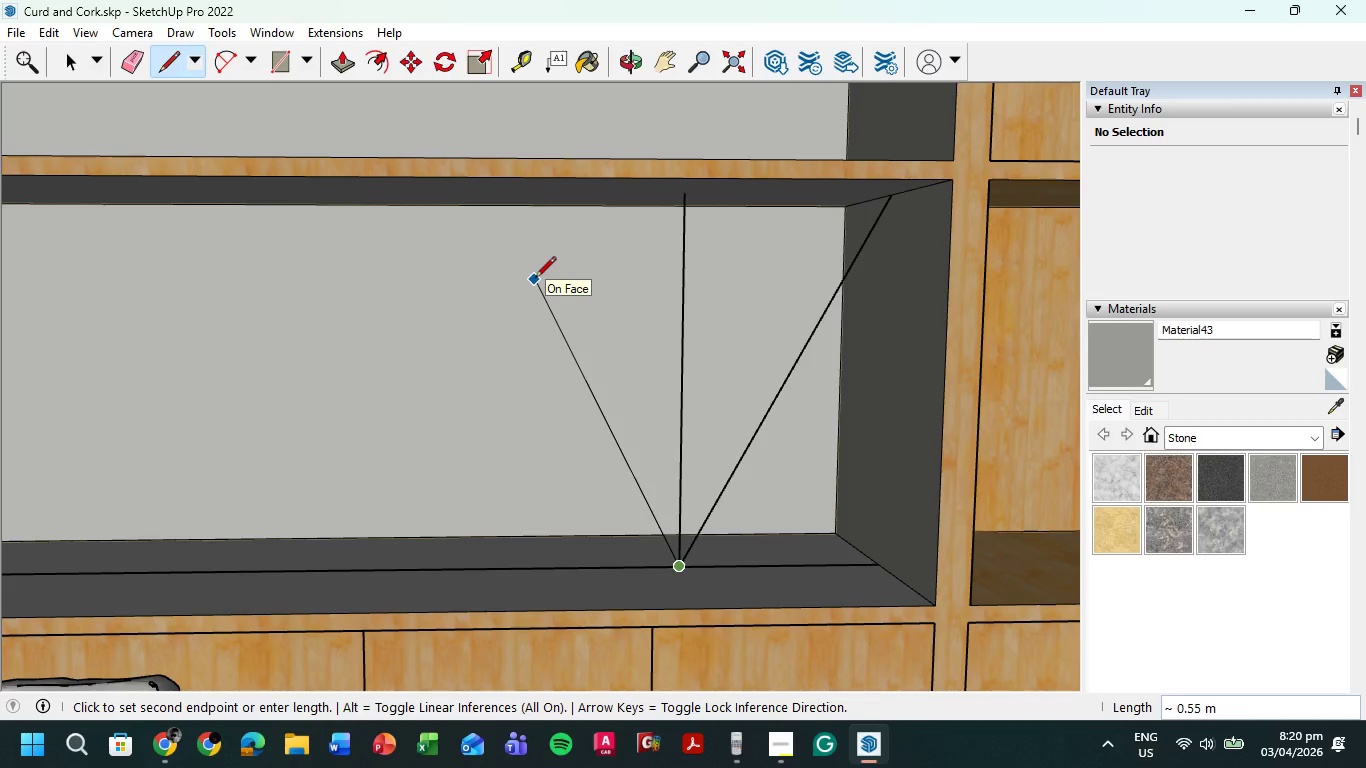 
key(Escape)
 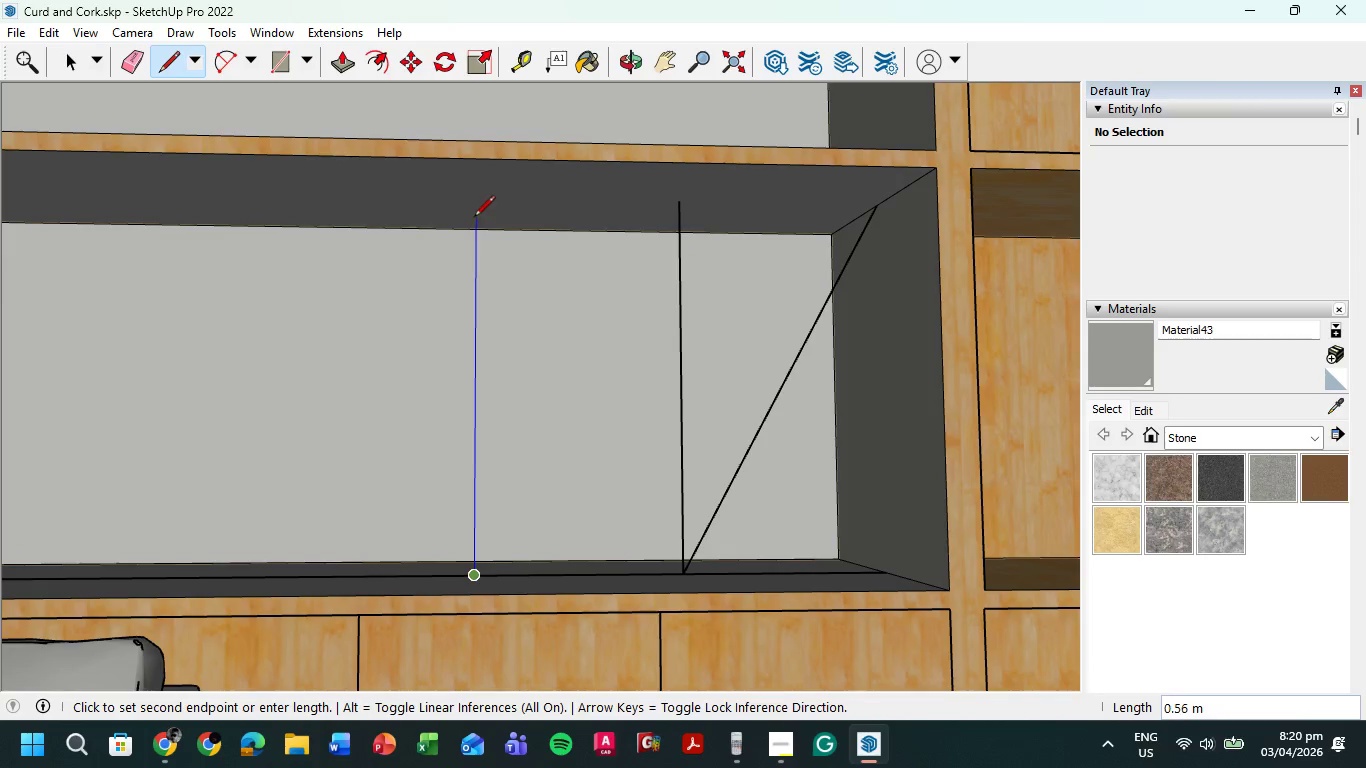 
left_click([474, 199])
 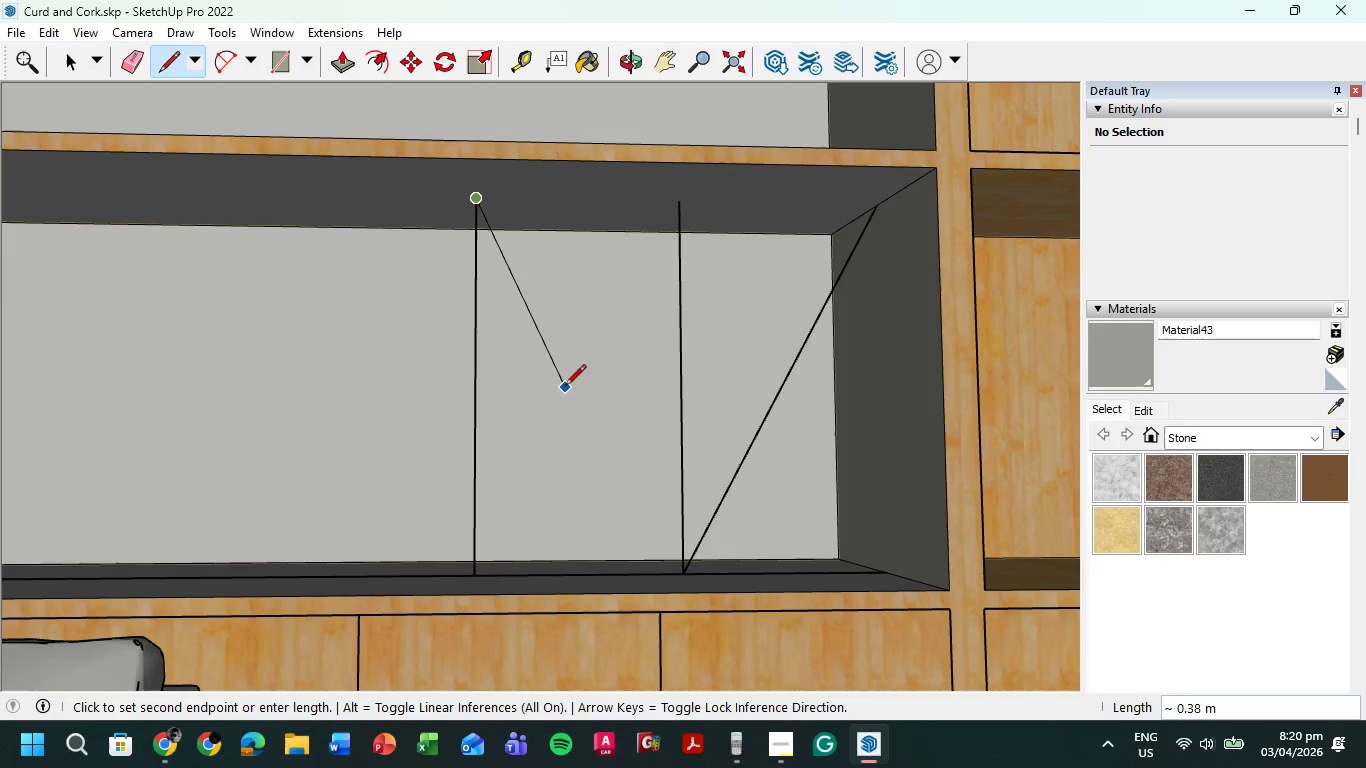 
key(Escape)
 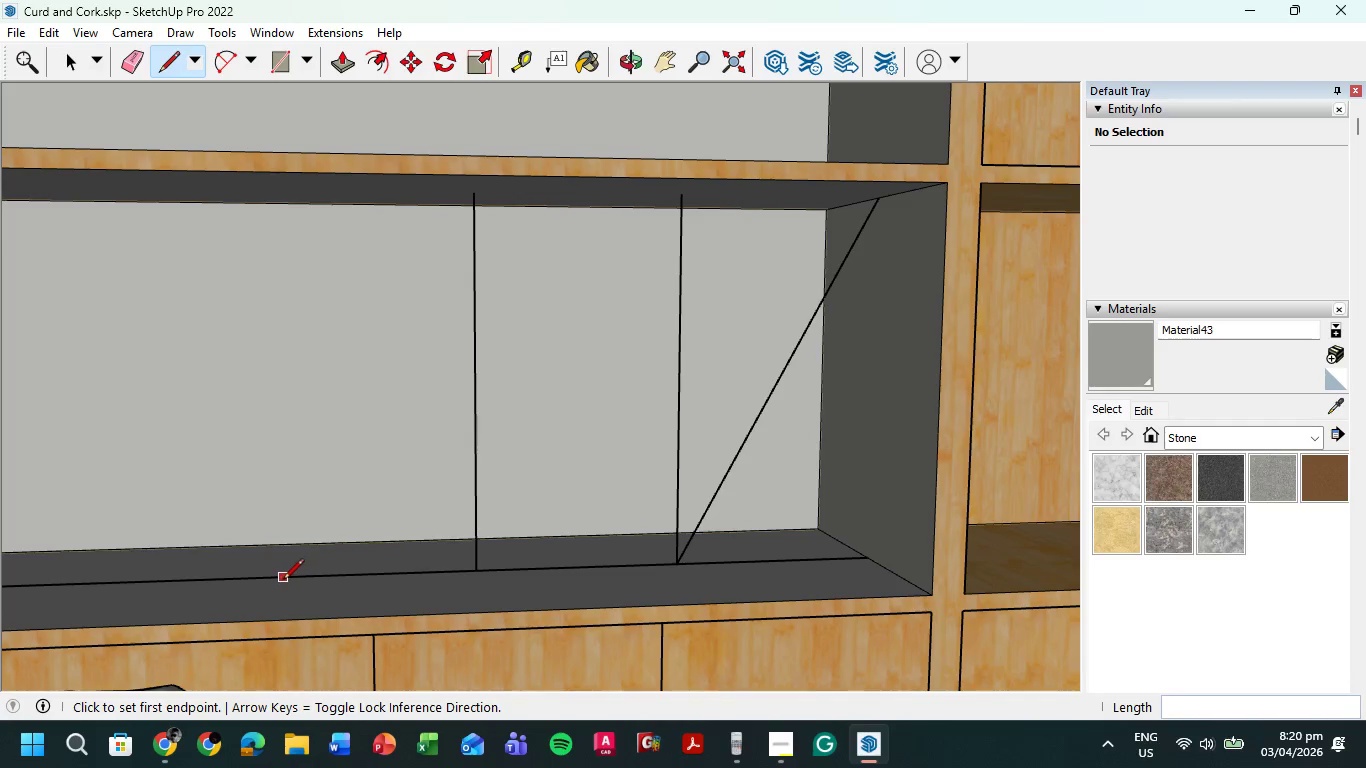 
left_click([266, 579])
 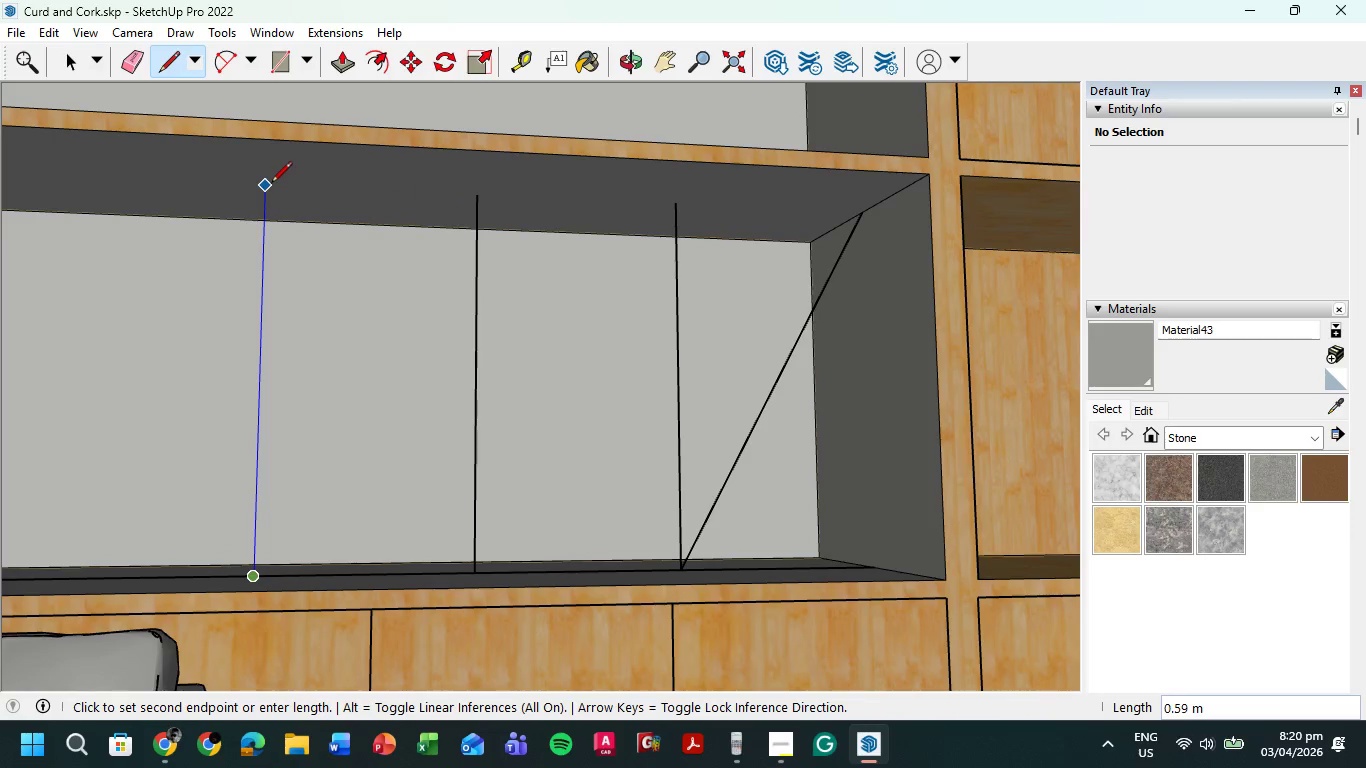 
left_click([264, 183])
 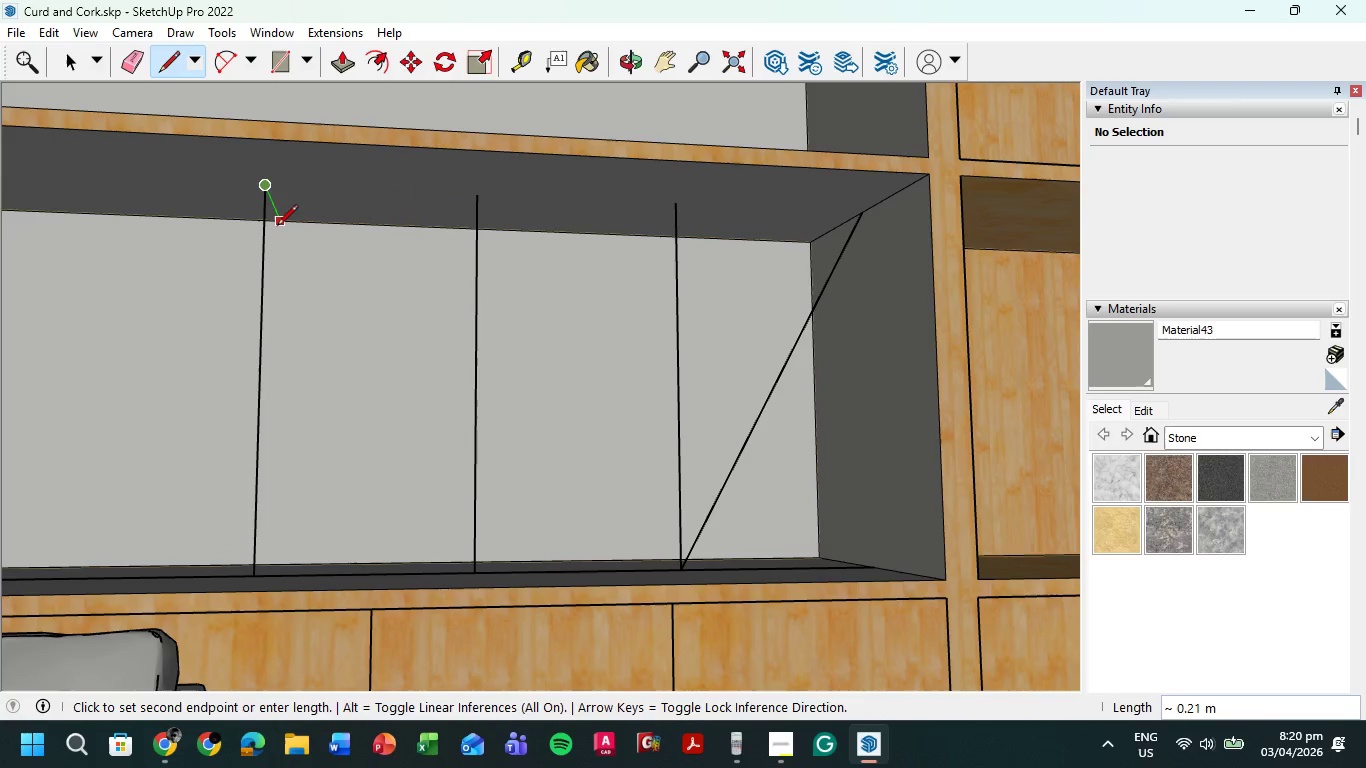 
key(Escape)
 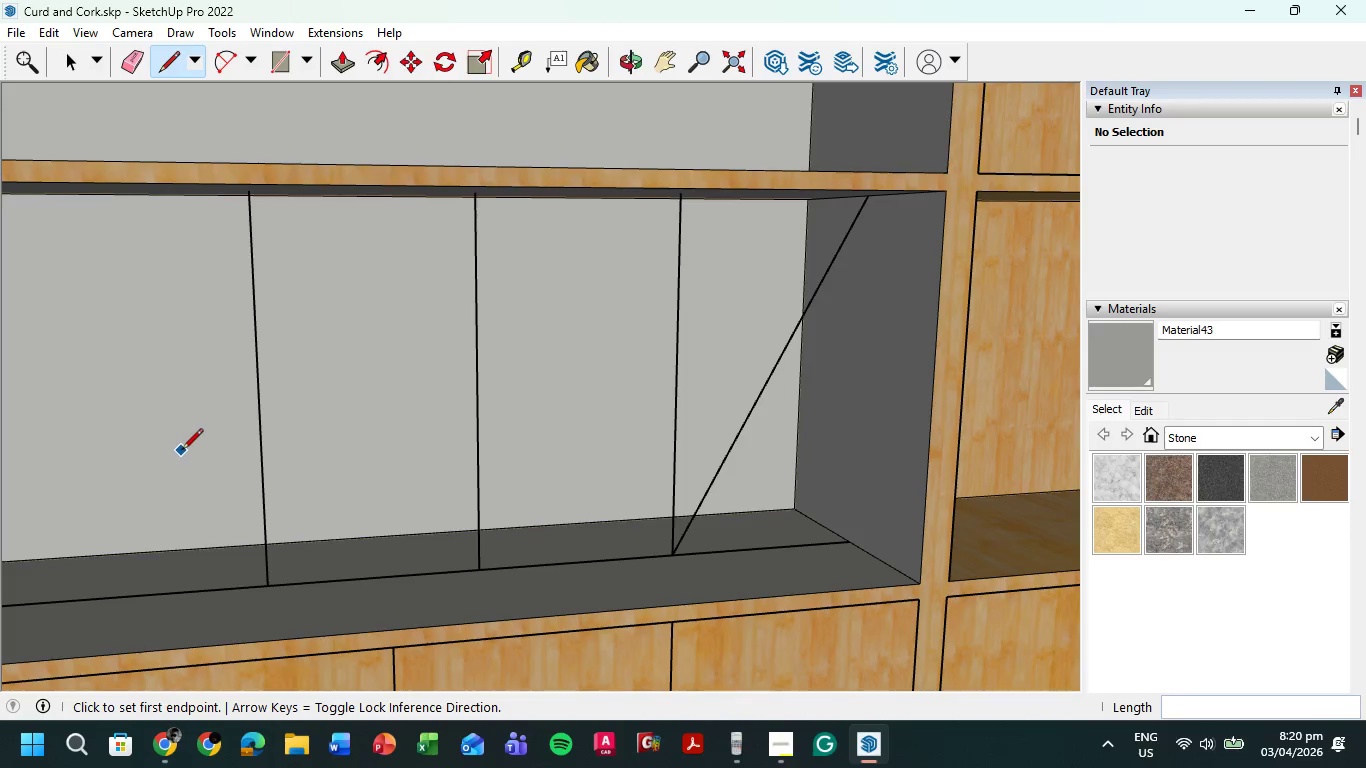 
hold_key(key=ShiftLeft, duration=0.44)
 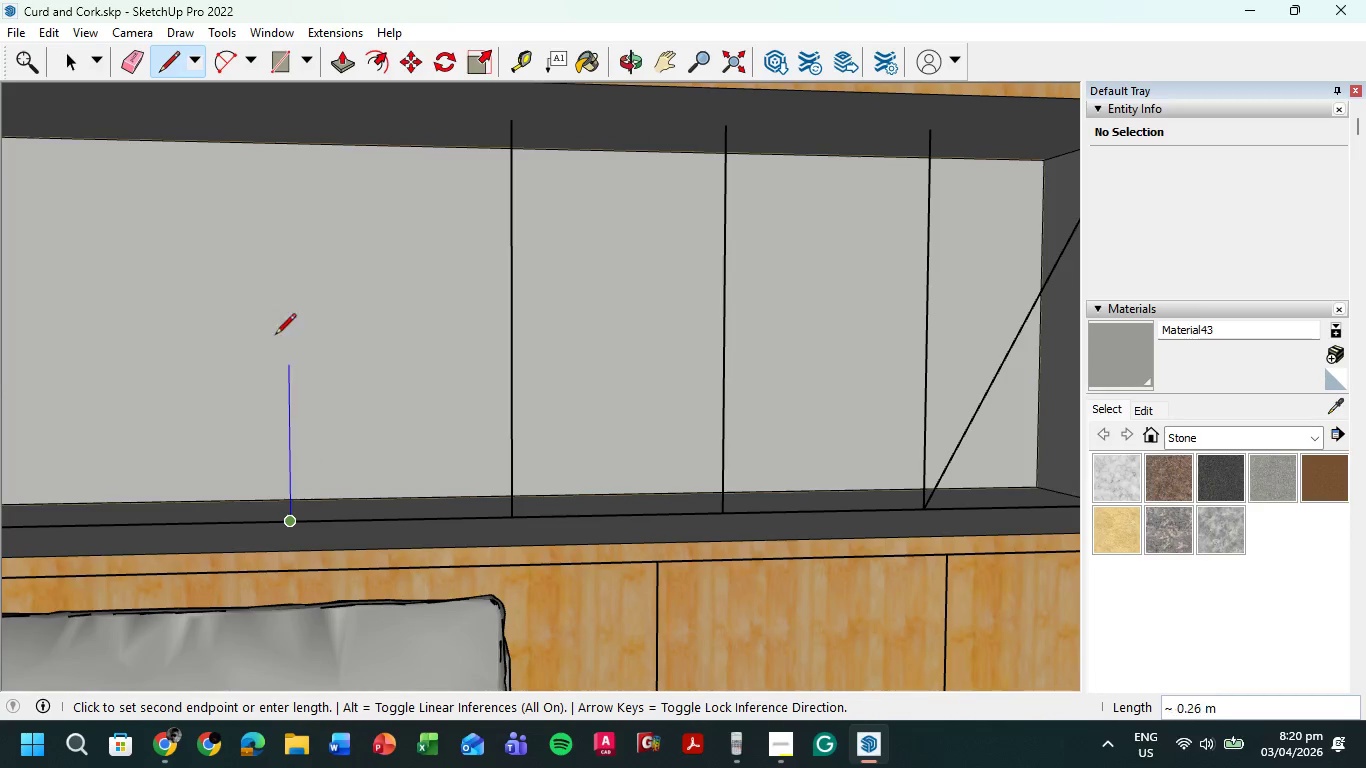 
left_click([280, 119])
 